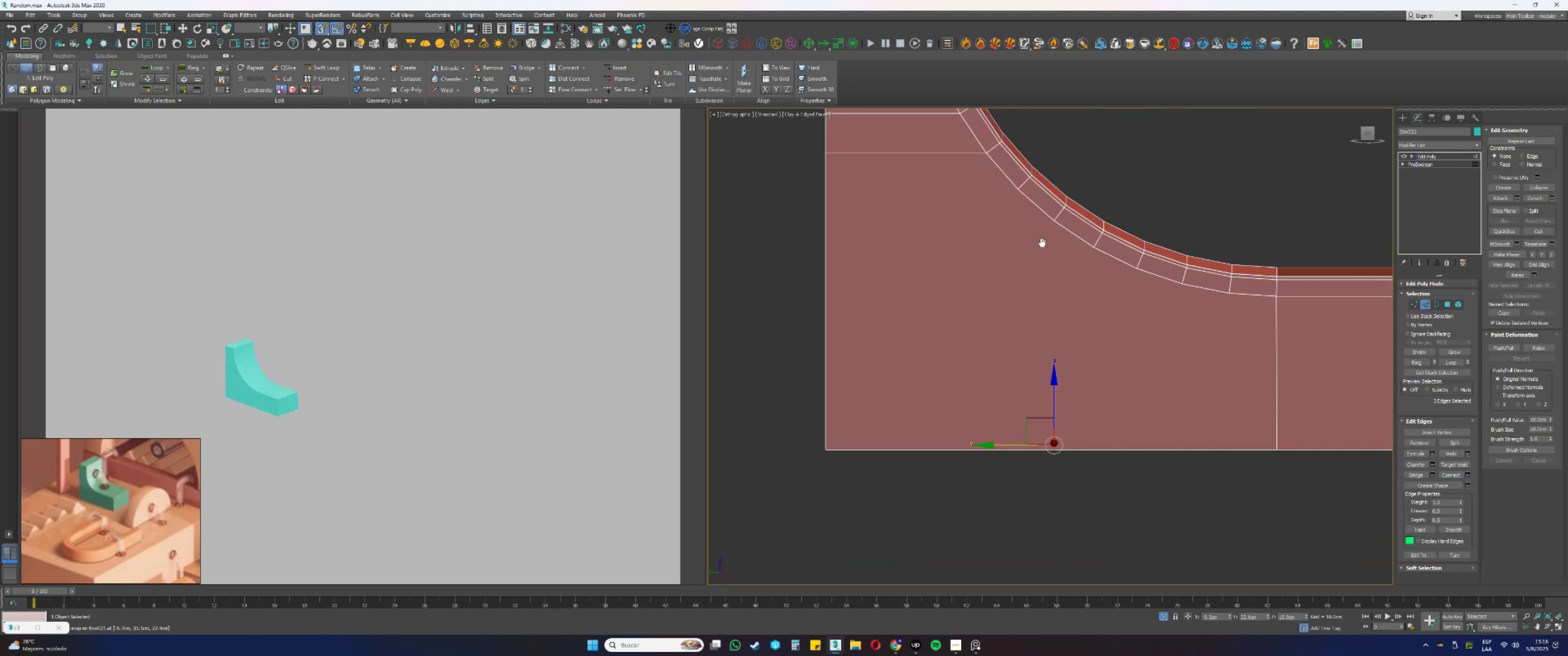 
key(S)
 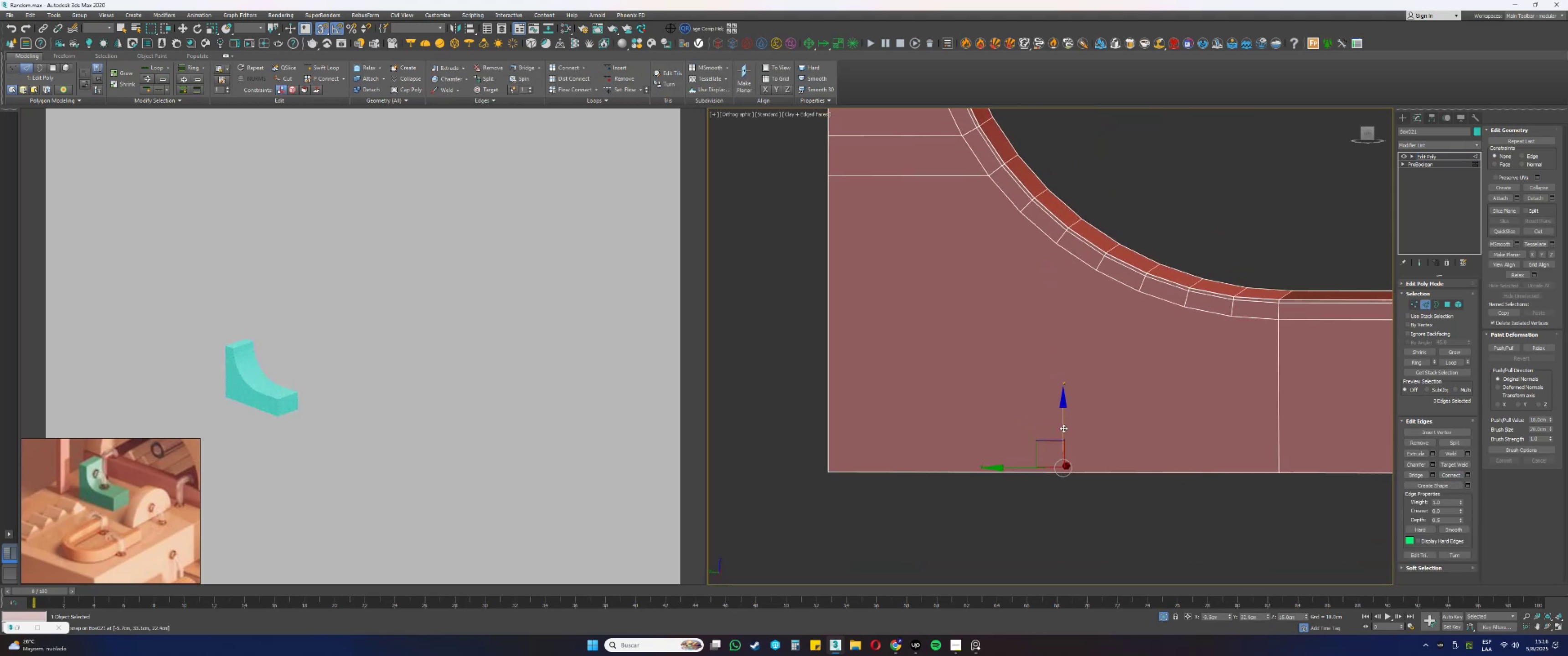 
left_click_drag(start_coordinate=[1007, 467], to_coordinate=[1016, 210])
 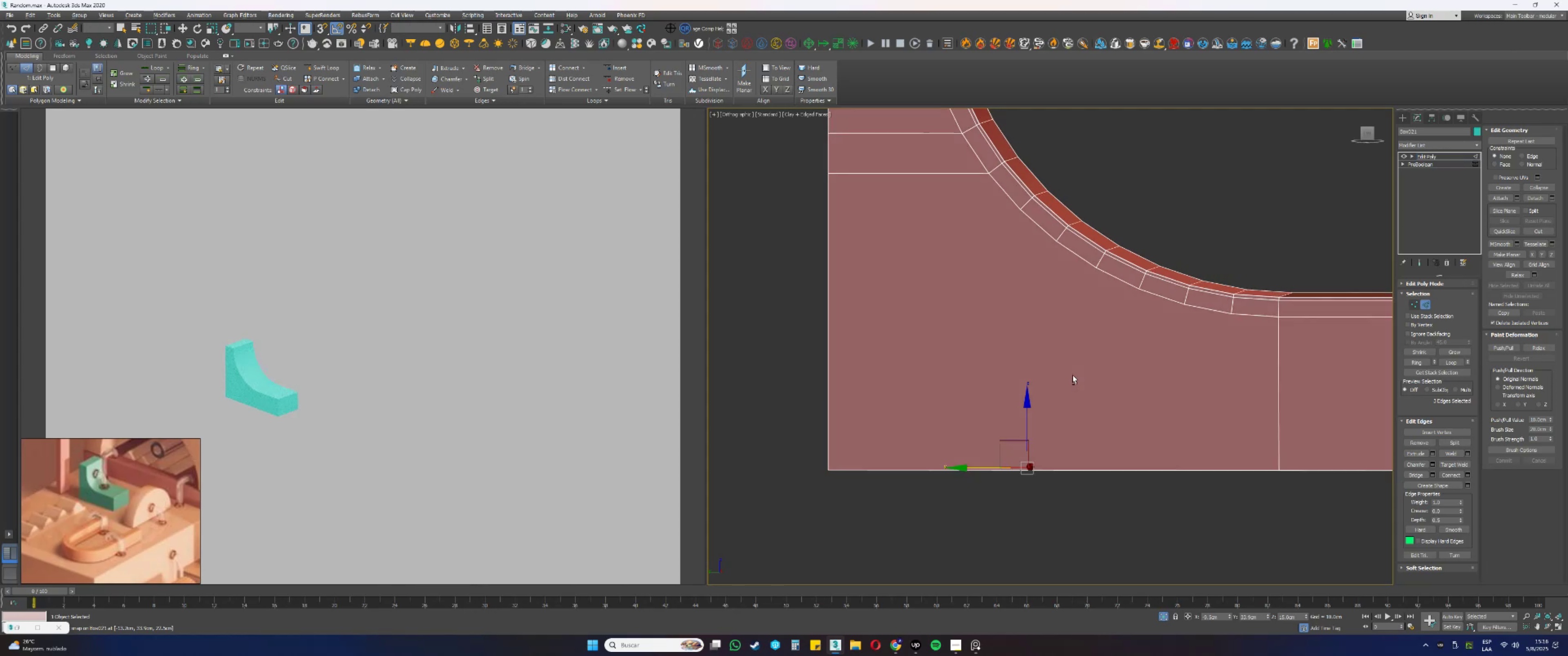 
type(sss)
 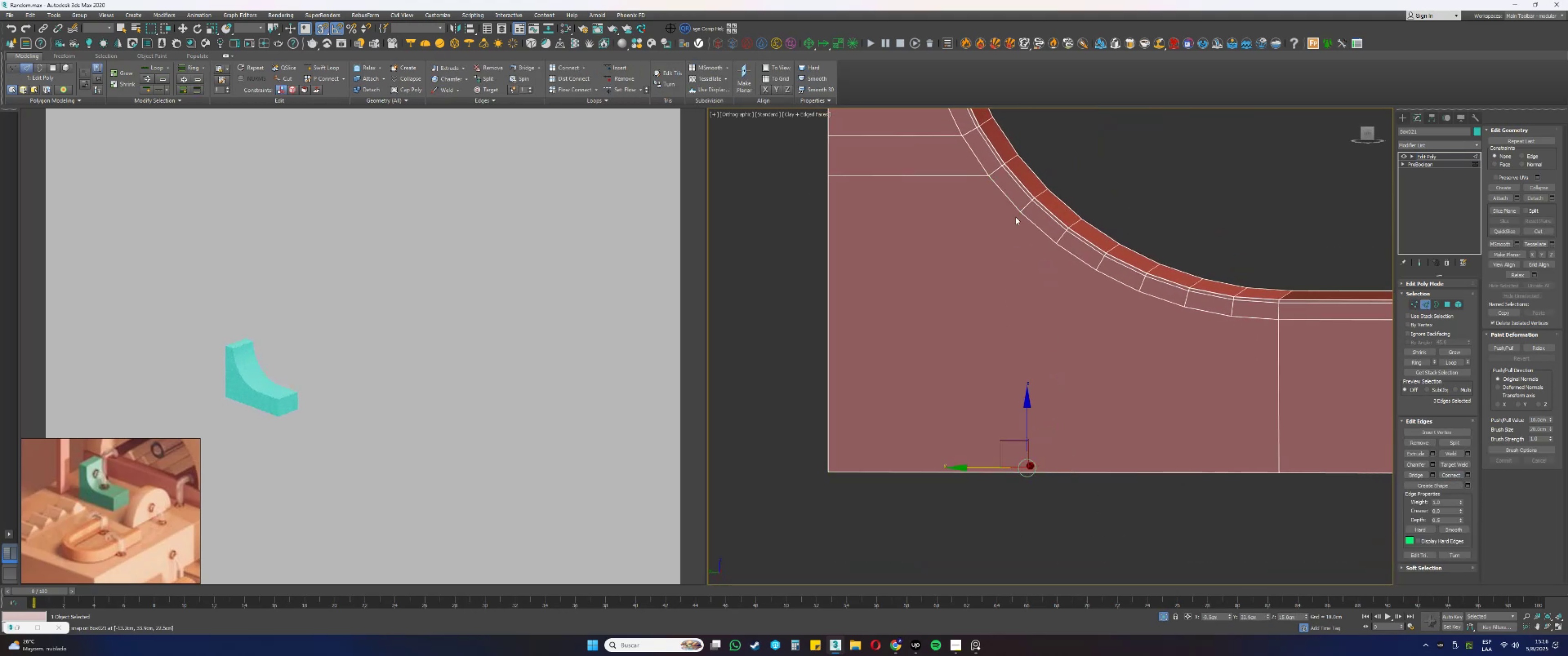 
key(Alt+AltLeft)
 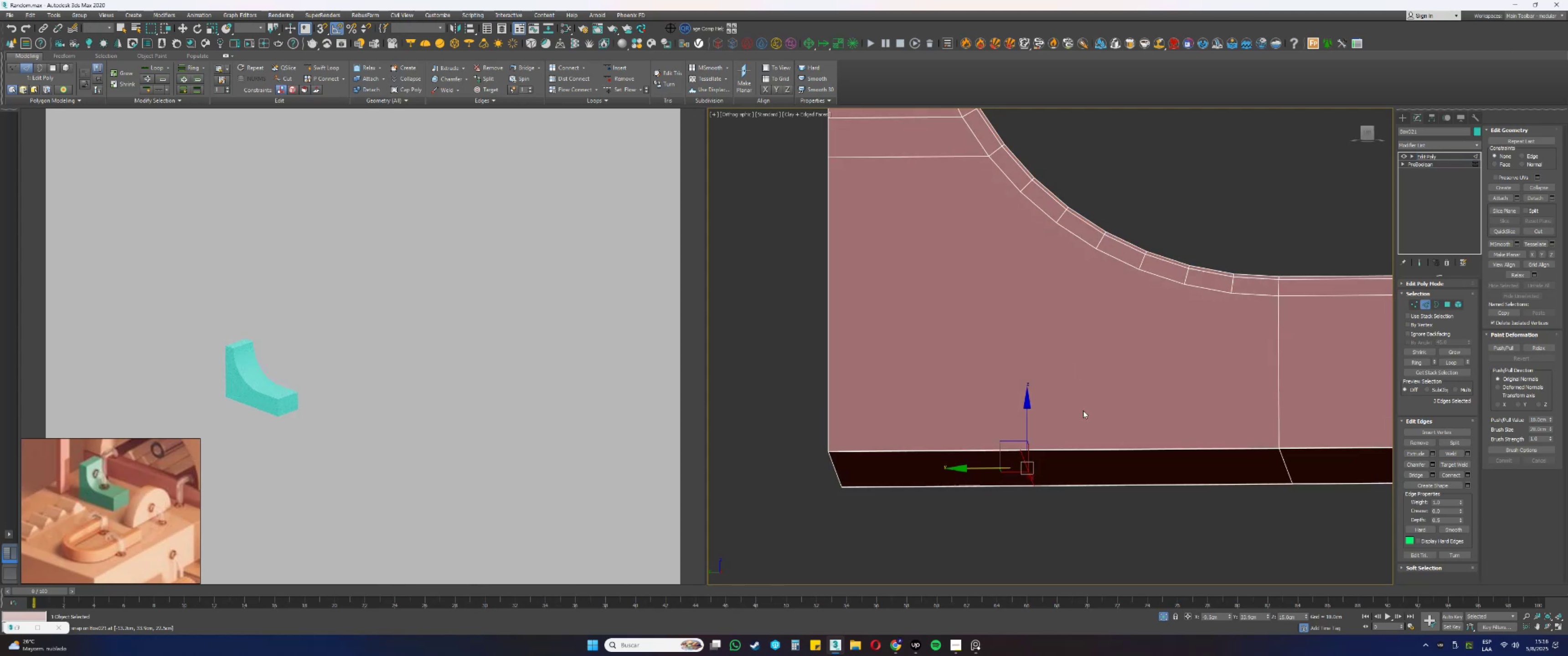 
left_click_drag(start_coordinate=[1132, 563], to_coordinate=[1106, 422])
 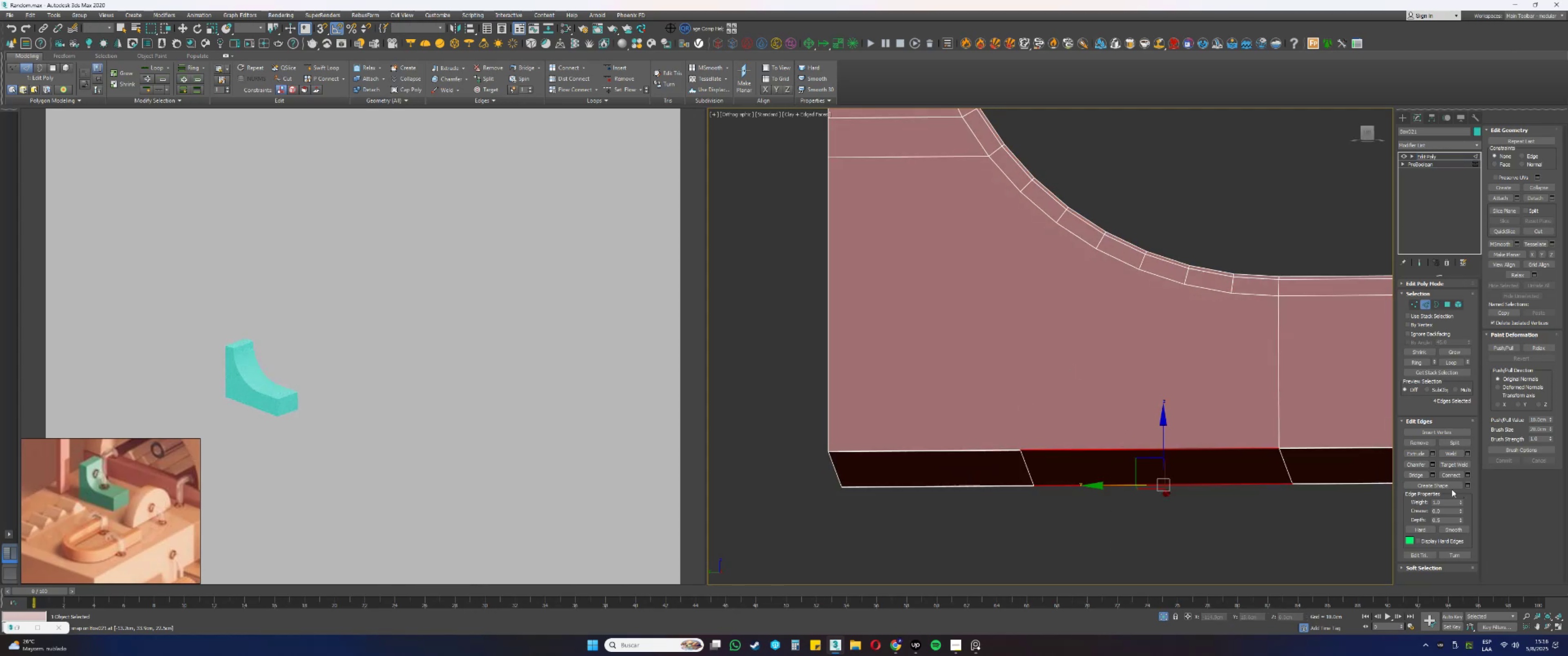 
left_click([1447, 476])
 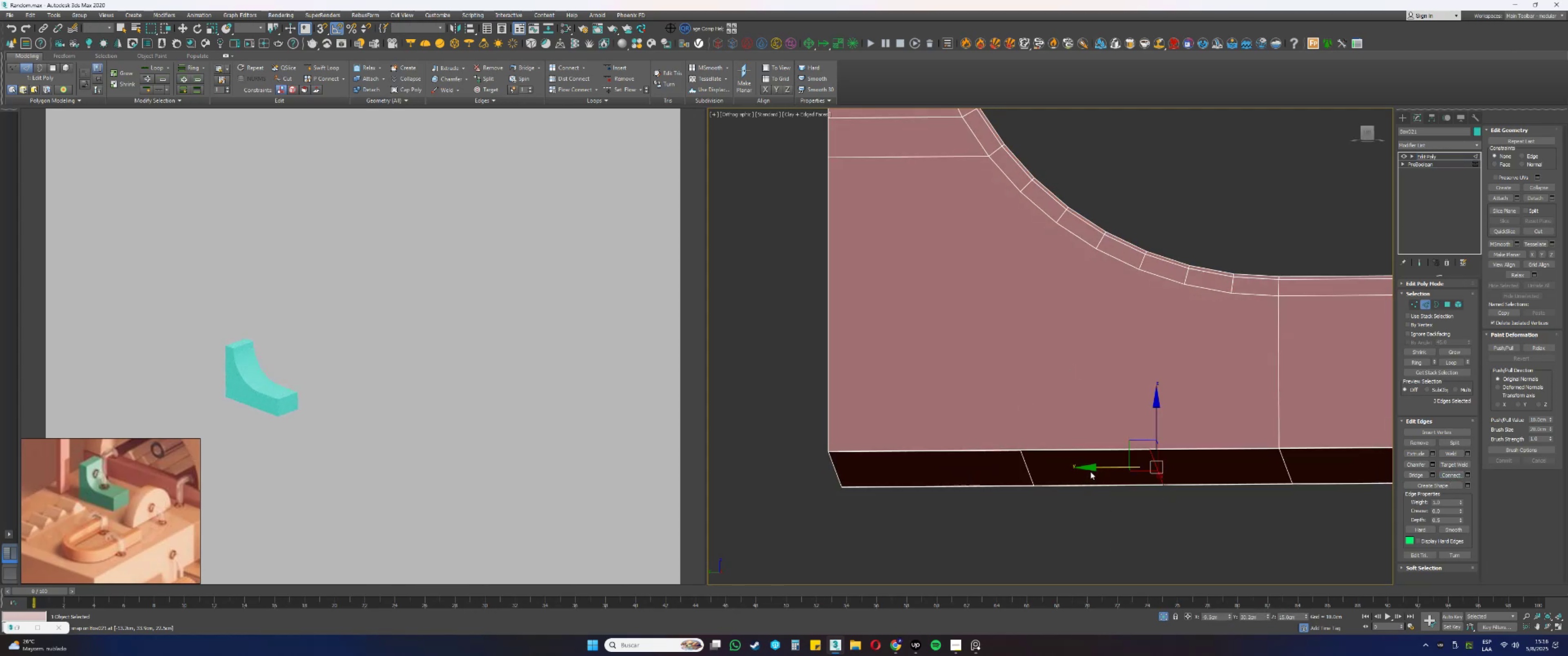 
left_click_drag(start_coordinate=[1097, 467], to_coordinate=[1054, 224])
 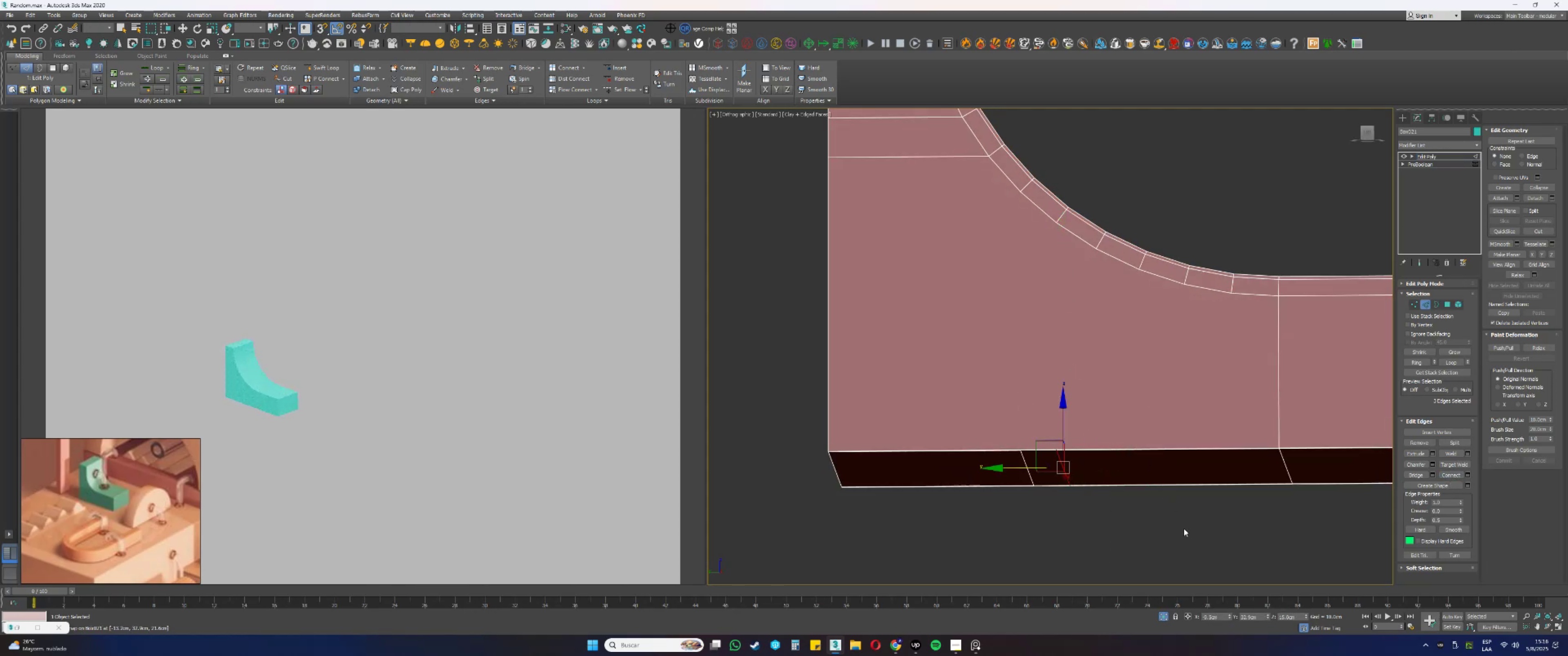 
type(ss)
 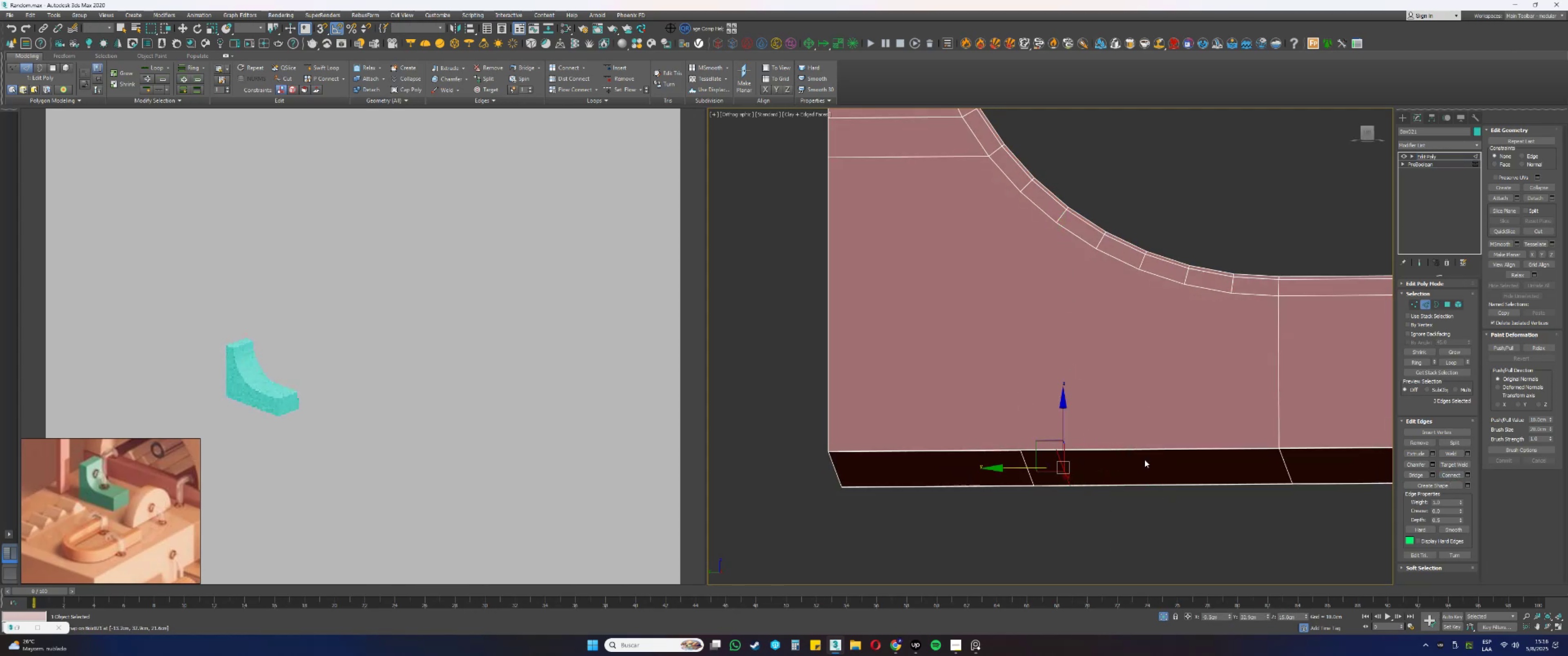 
left_click_drag(start_coordinate=[1184, 523], to_coordinate=[1162, 409])
 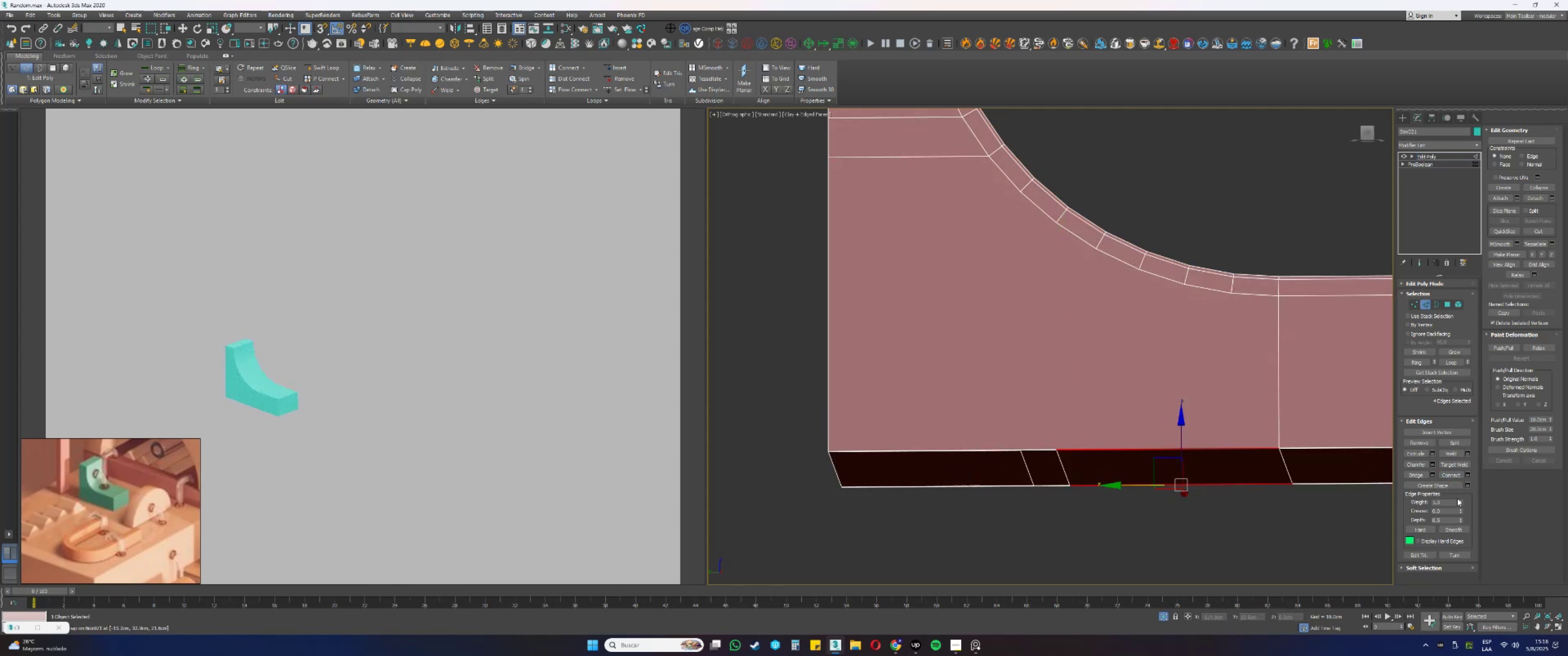 
left_click([1445, 467])
 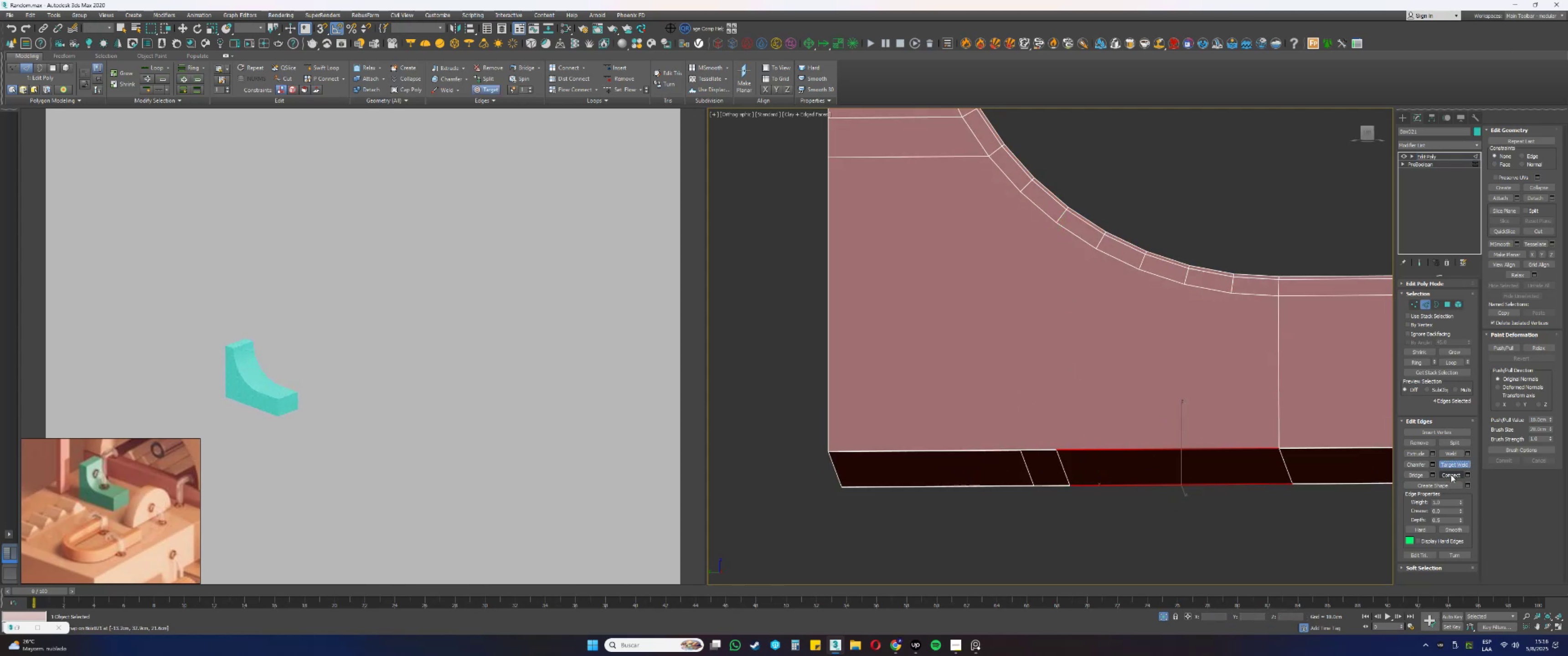 
key(Control+ControlLeft)
 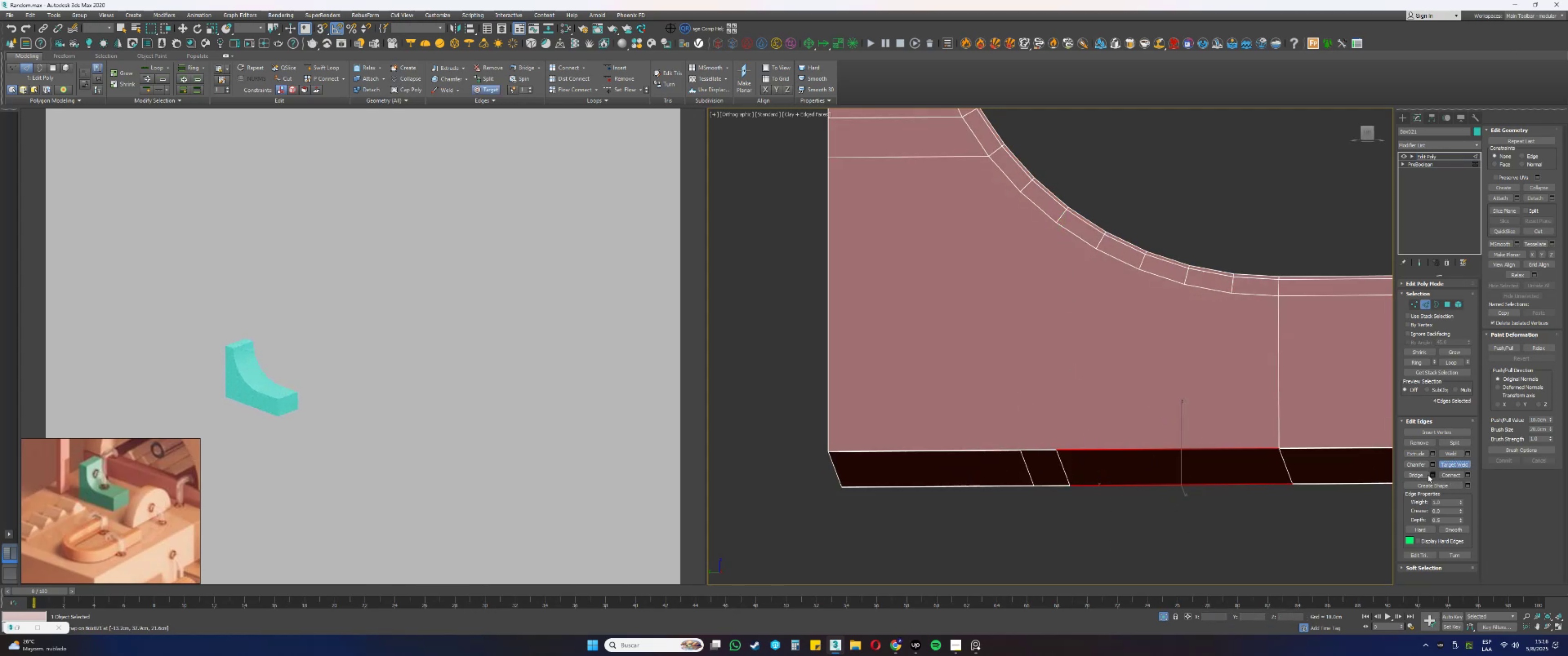 
right_click([1335, 479])
 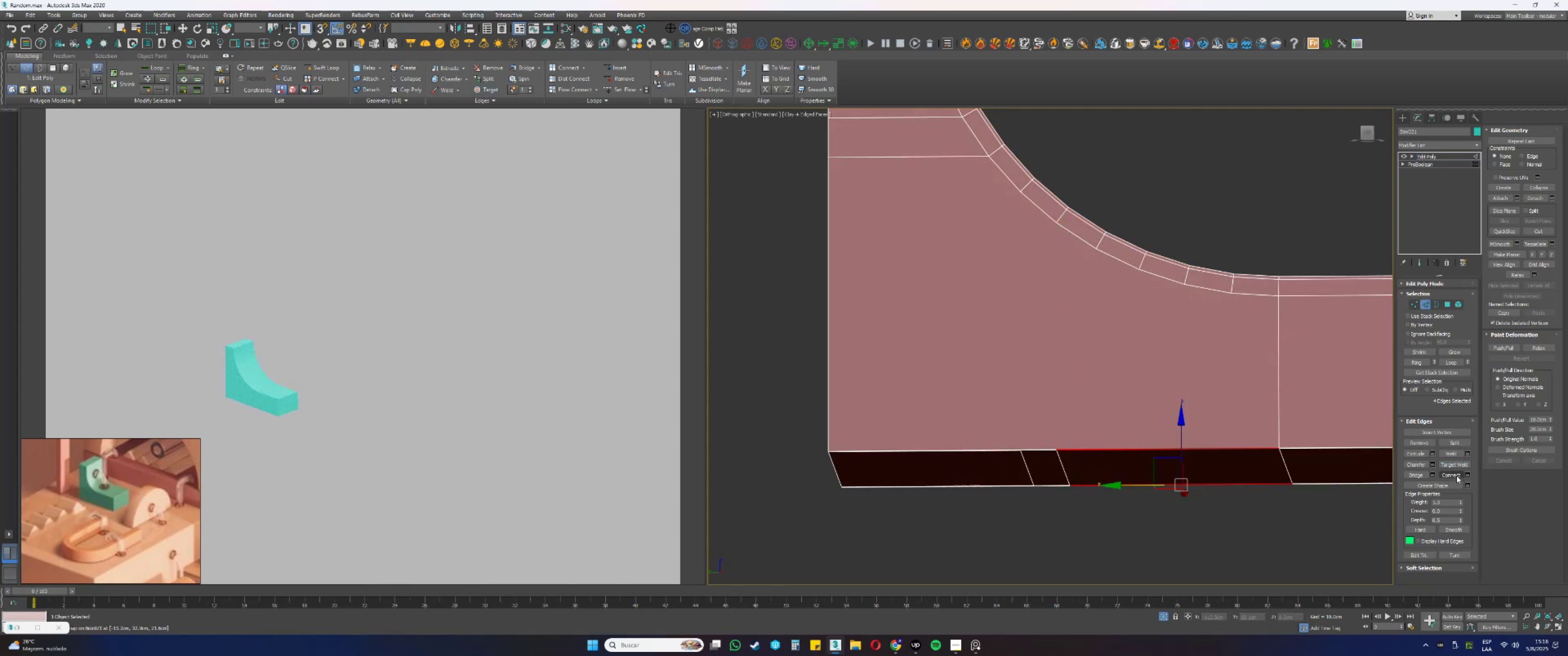 
left_click([1456, 475])
 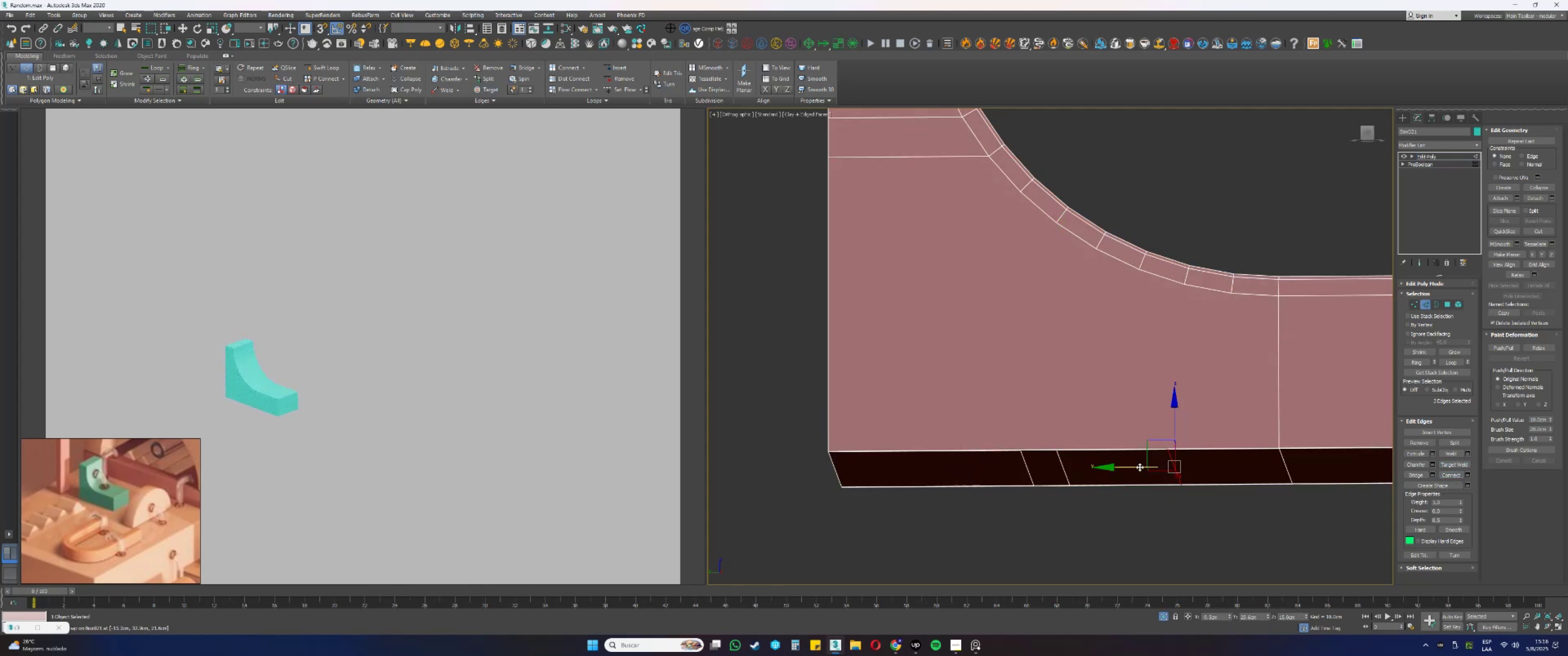 
left_click_drag(start_coordinate=[1130, 468], to_coordinate=[1092, 246])
 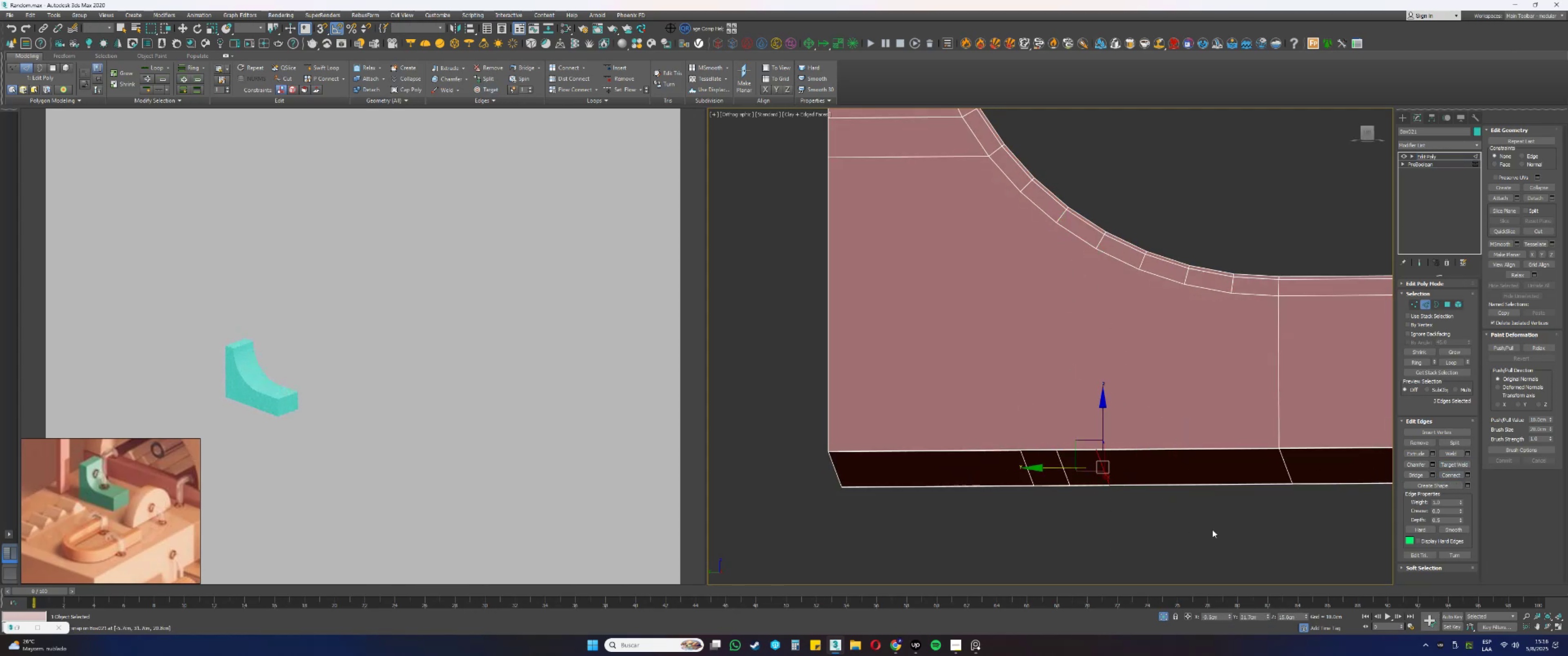 
type(sss)
 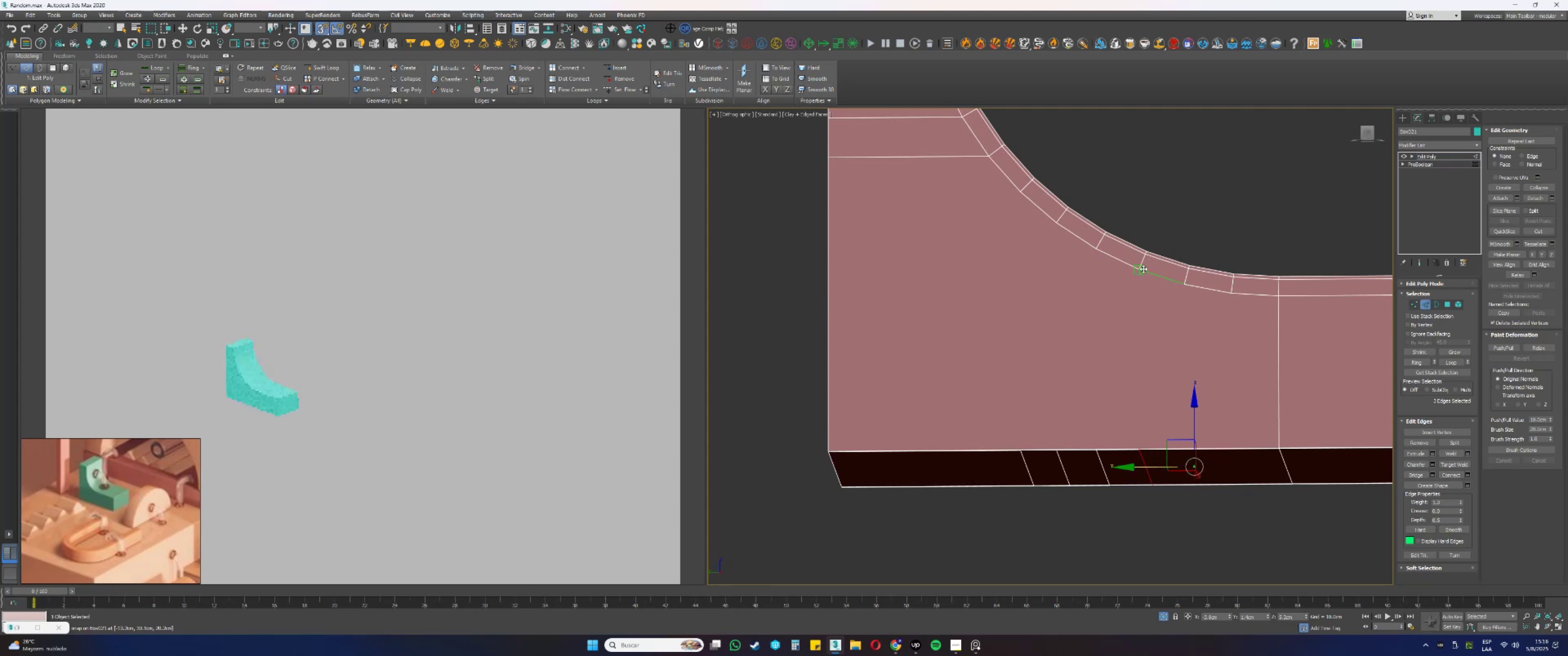 
left_click_drag(start_coordinate=[1213, 536], to_coordinate=[1189, 415])
 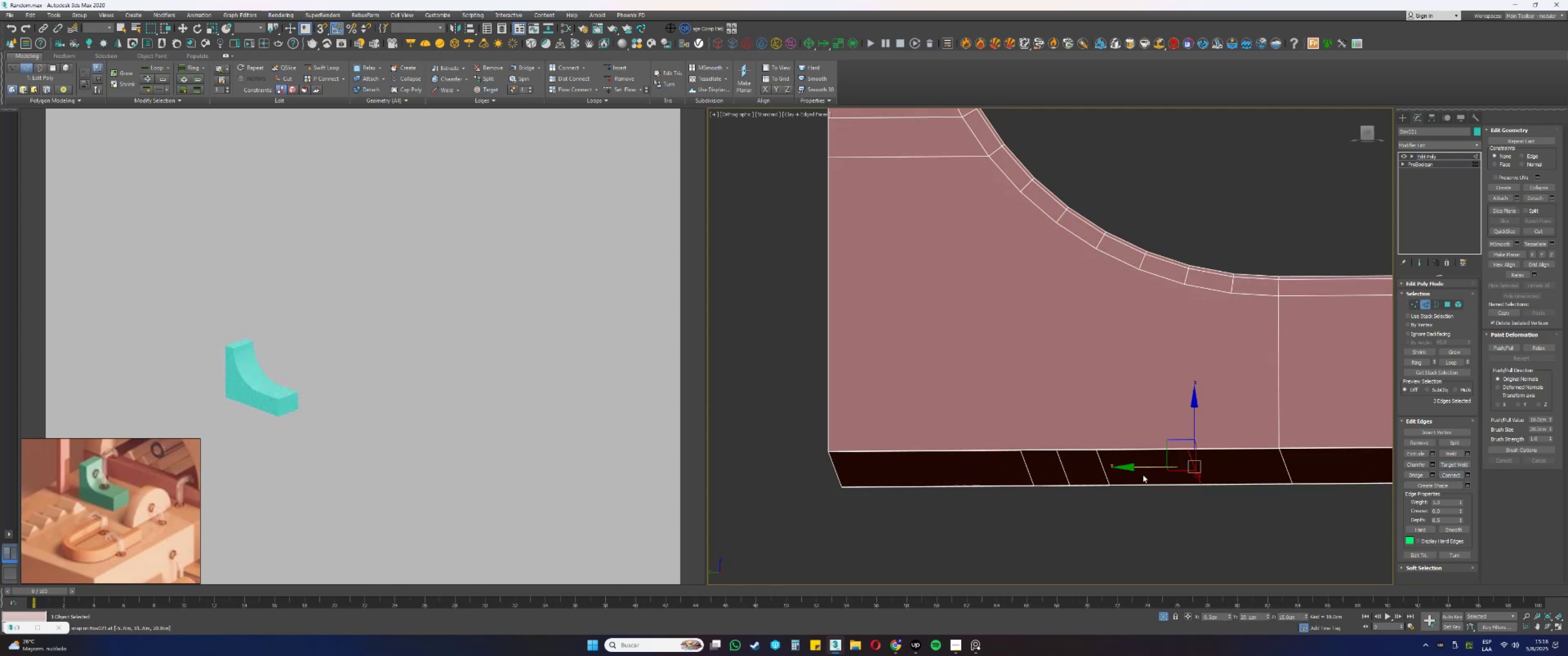 
left_click_drag(start_coordinate=[1130, 468], to_coordinate=[1141, 269])
 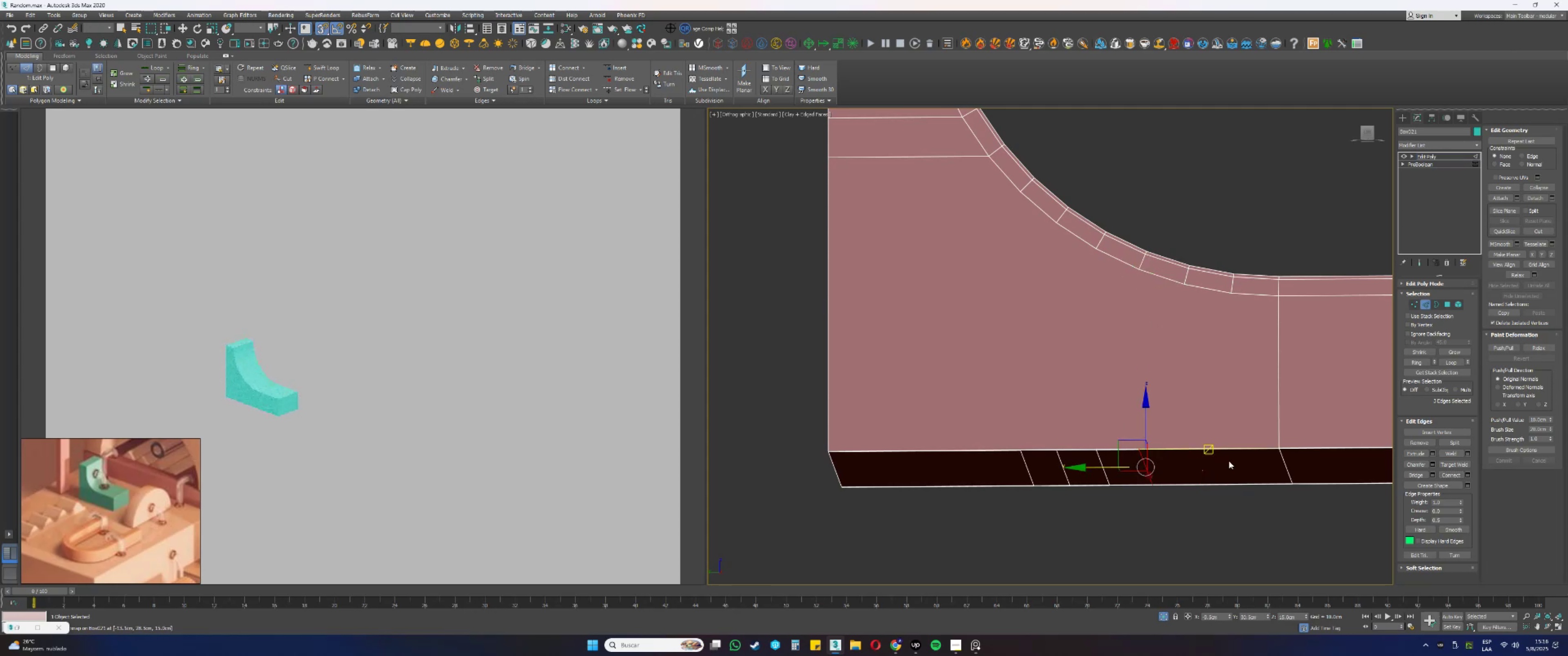 
left_click_drag(start_coordinate=[1252, 511], to_coordinate=[1230, 436])
 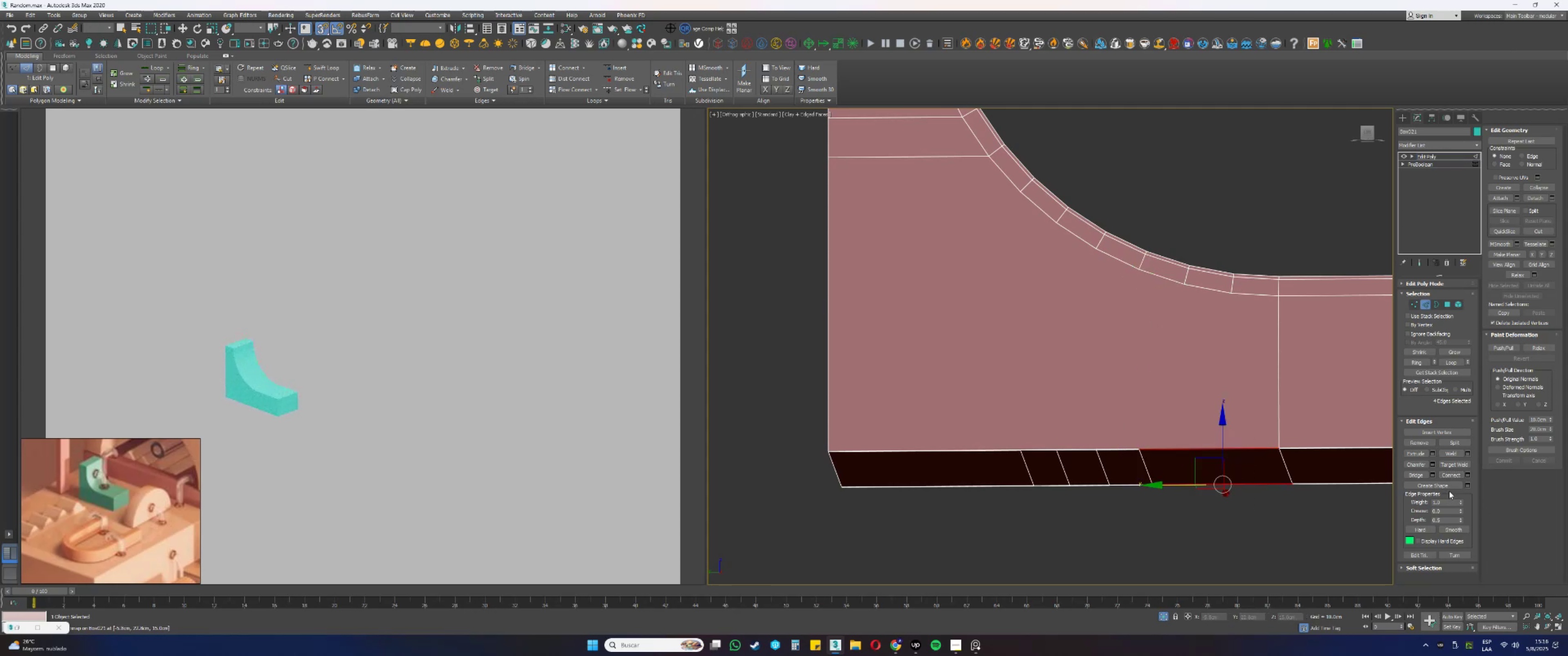 
left_click([1462, 474])
 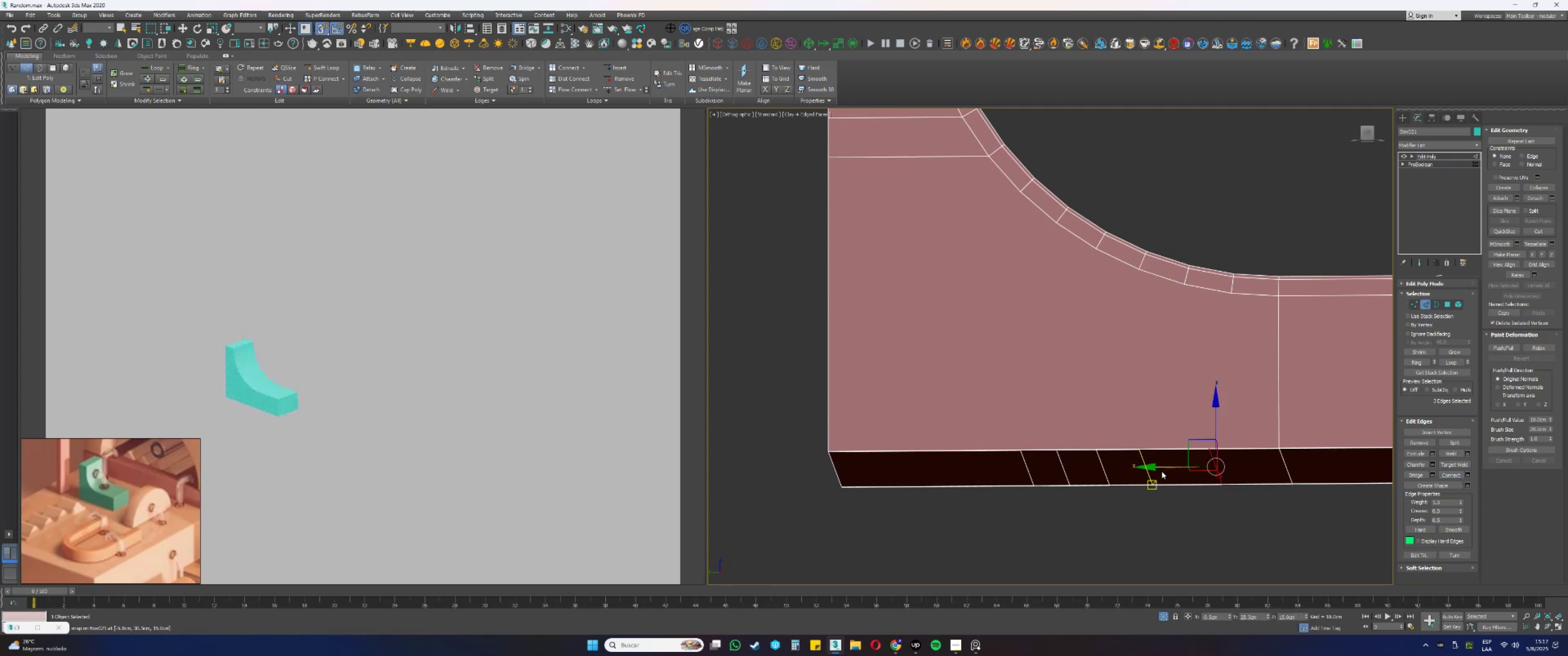 
left_click_drag(start_coordinate=[1166, 468], to_coordinate=[1184, 286])
 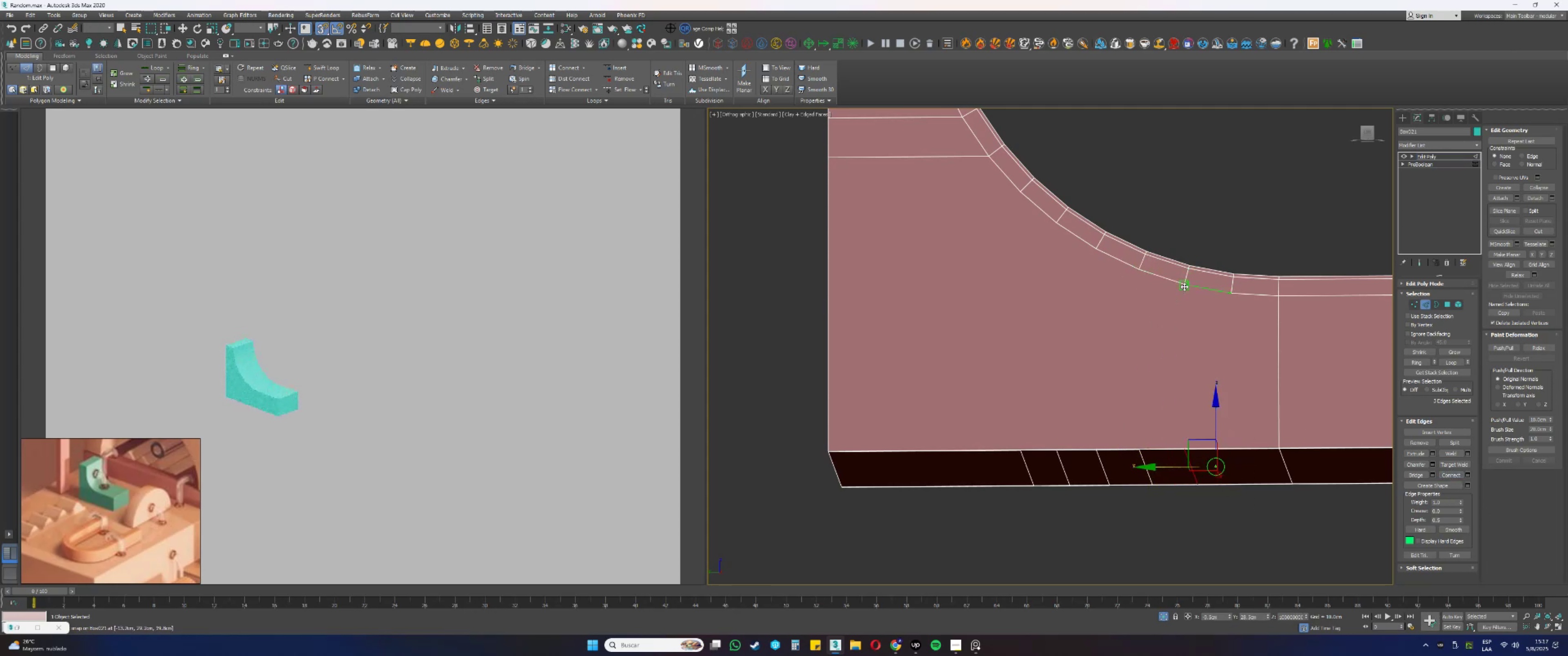 
key(S)
 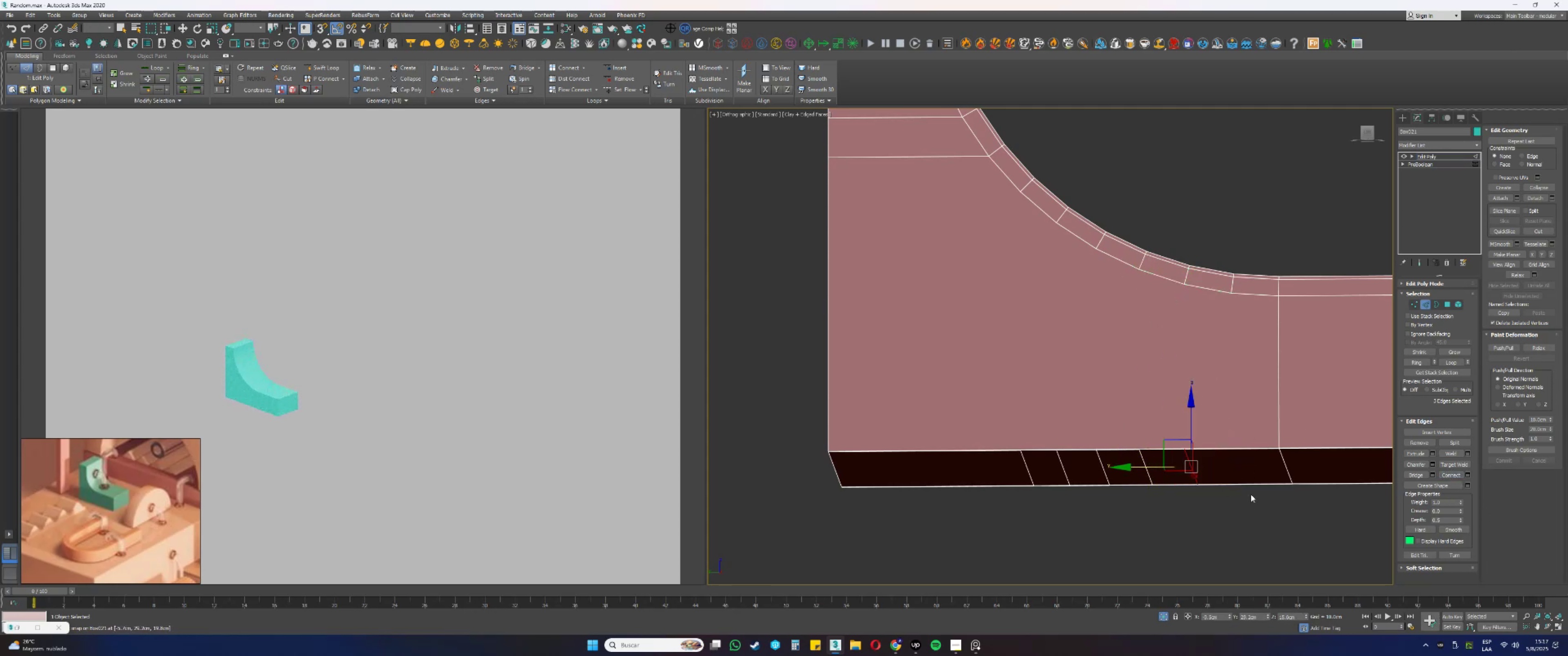 
left_click_drag(start_coordinate=[1269, 523], to_coordinate=[1251, 431])
 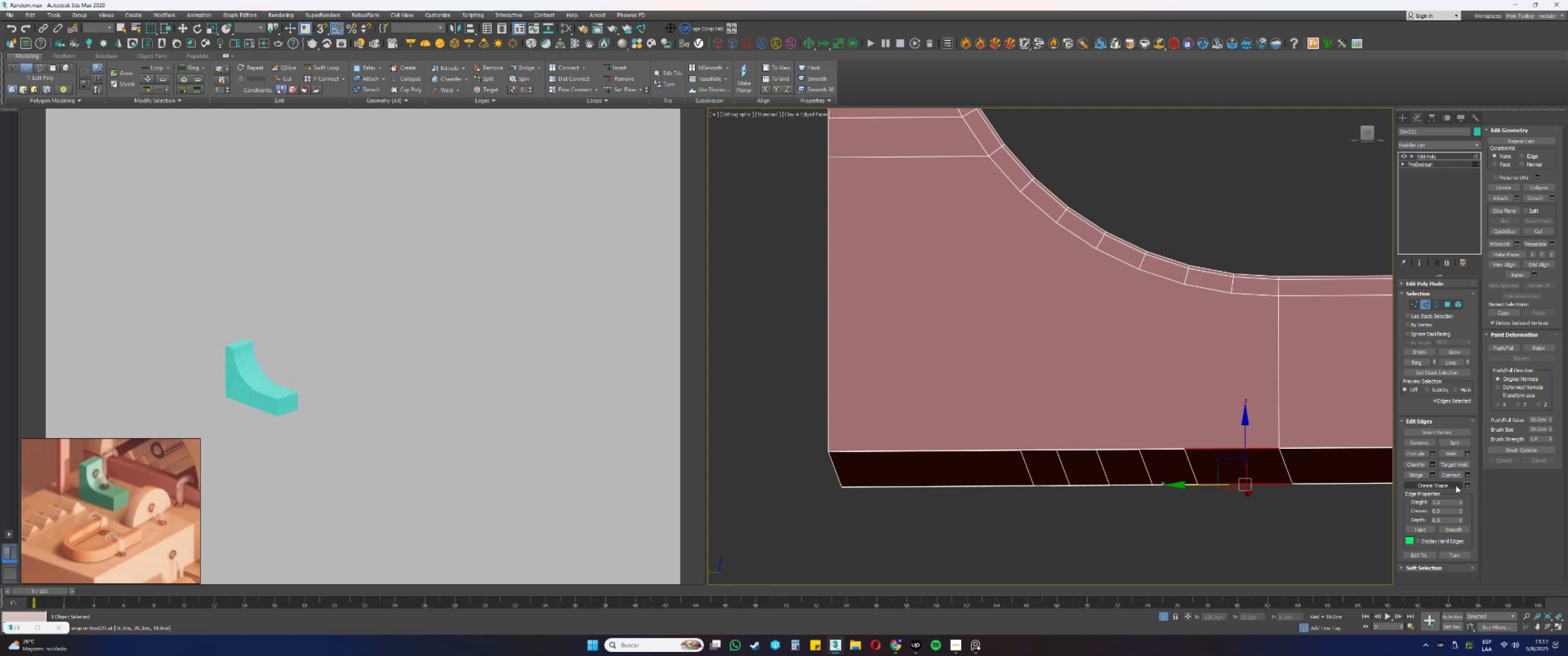 
left_click([1449, 476])
 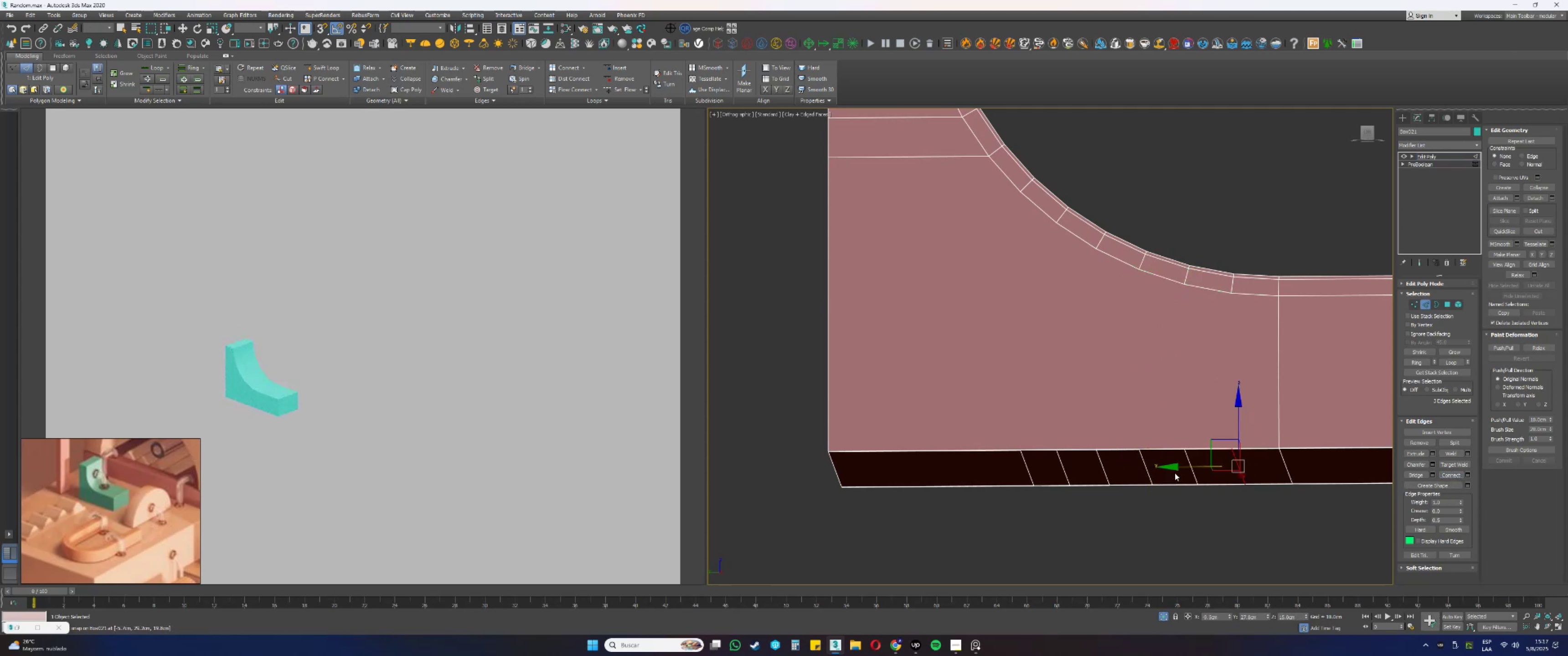 
left_click_drag(start_coordinate=[1182, 465], to_coordinate=[1225, 292])
 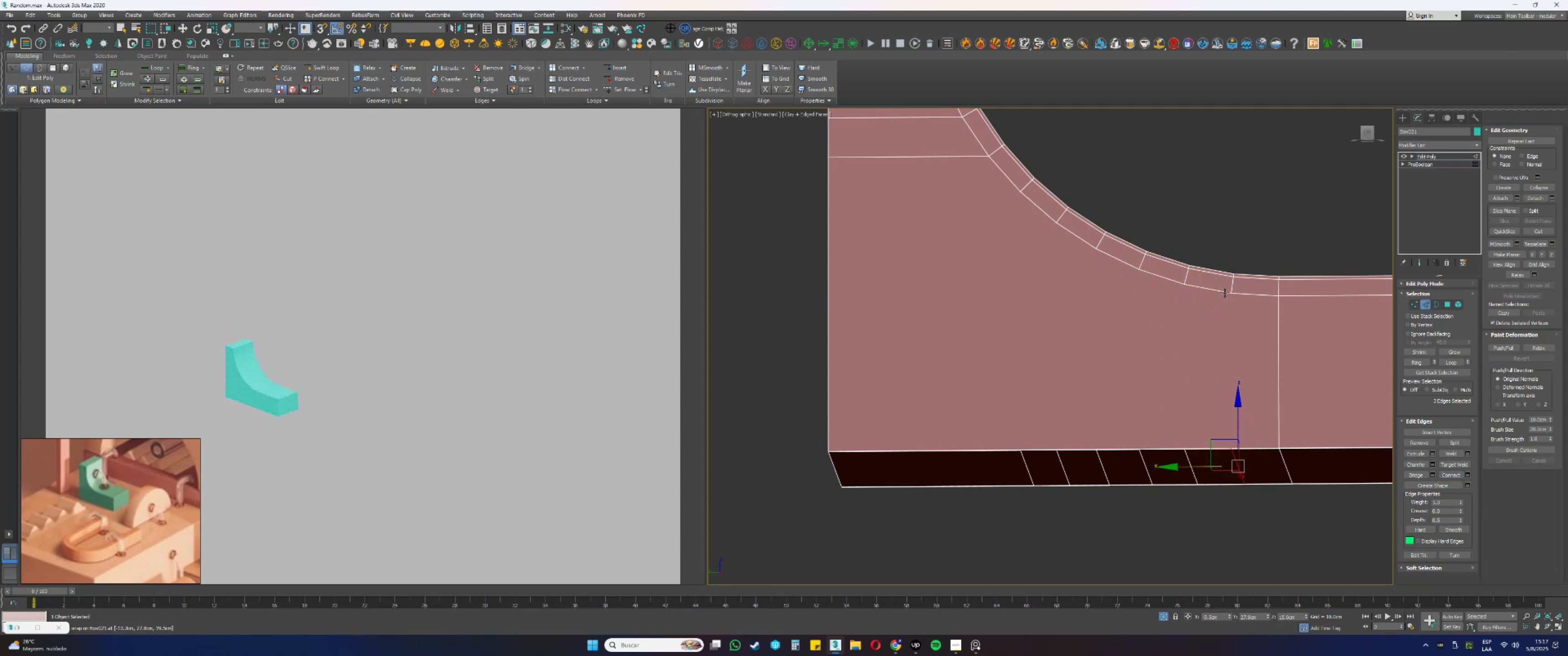 
type(ss1)
 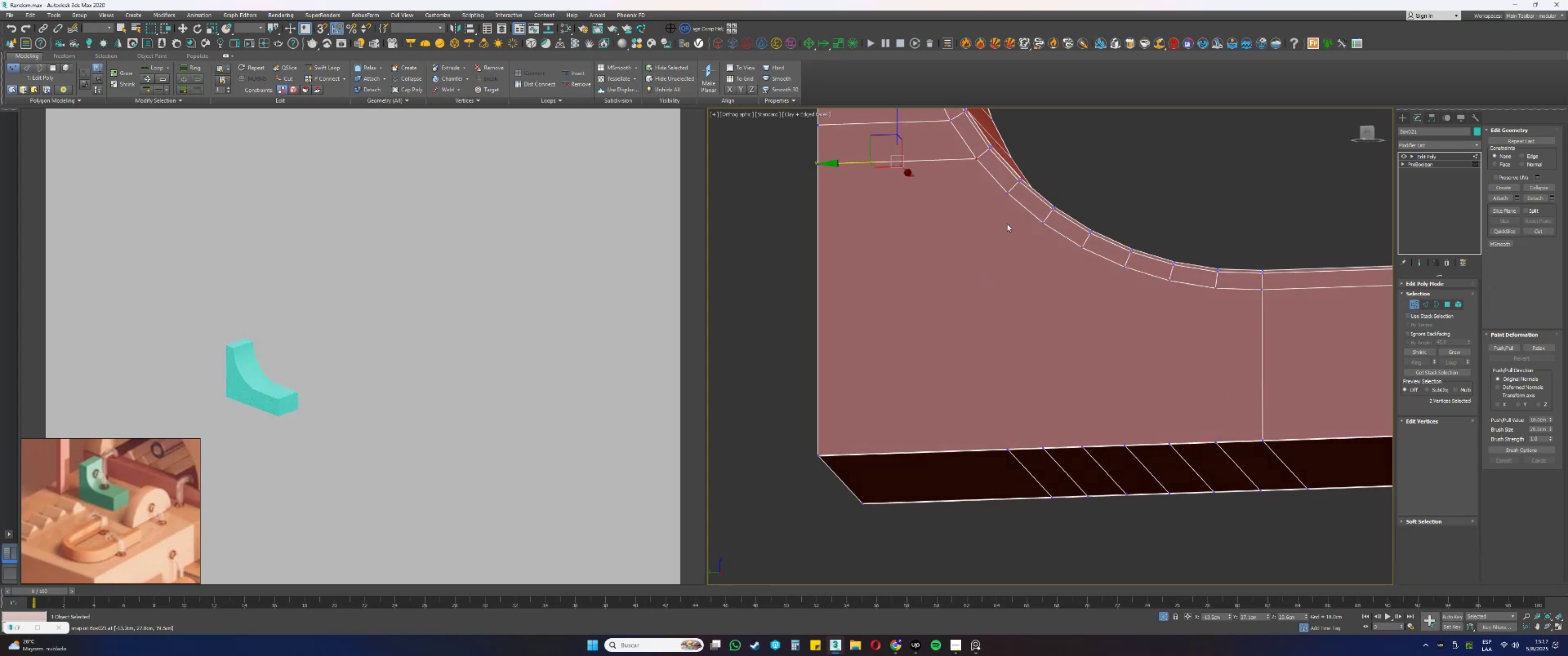 
hold_key(key=AltLeft, duration=0.32)
 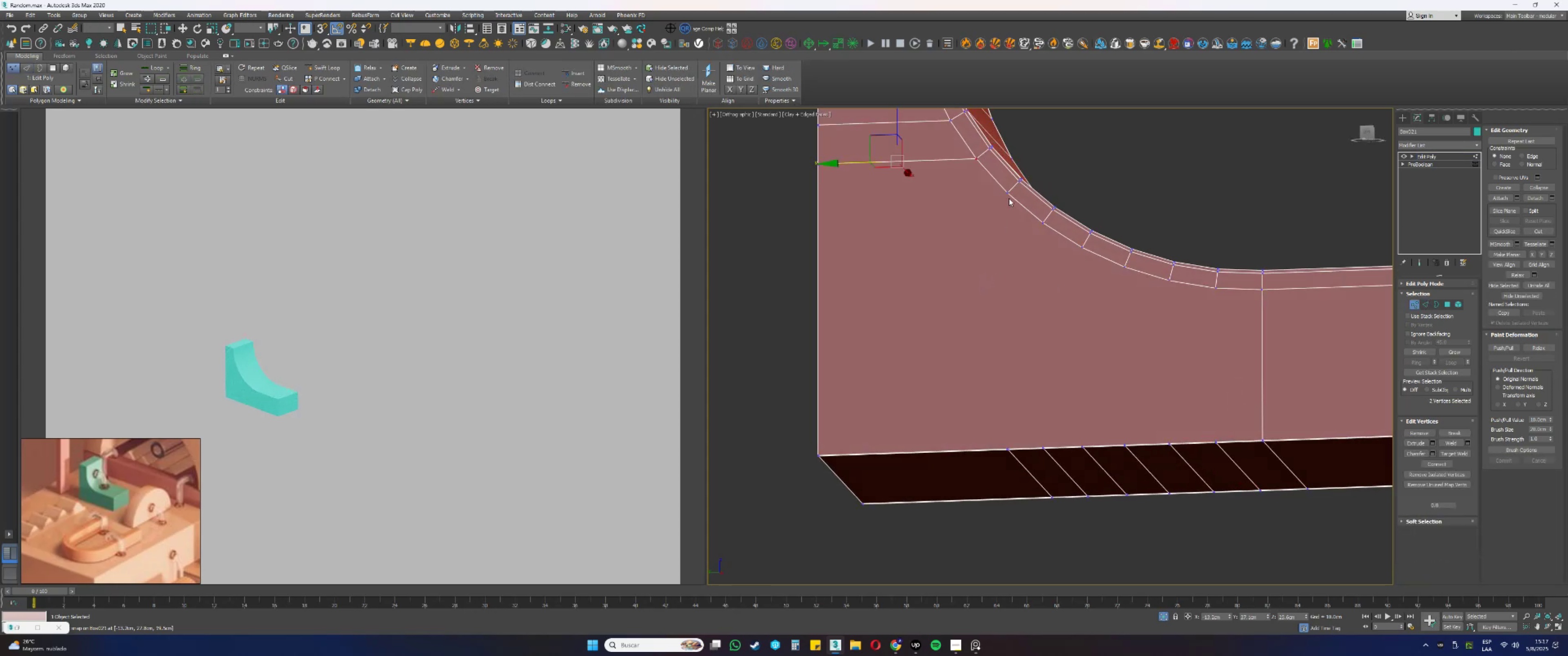 
left_click([1007, 194])
 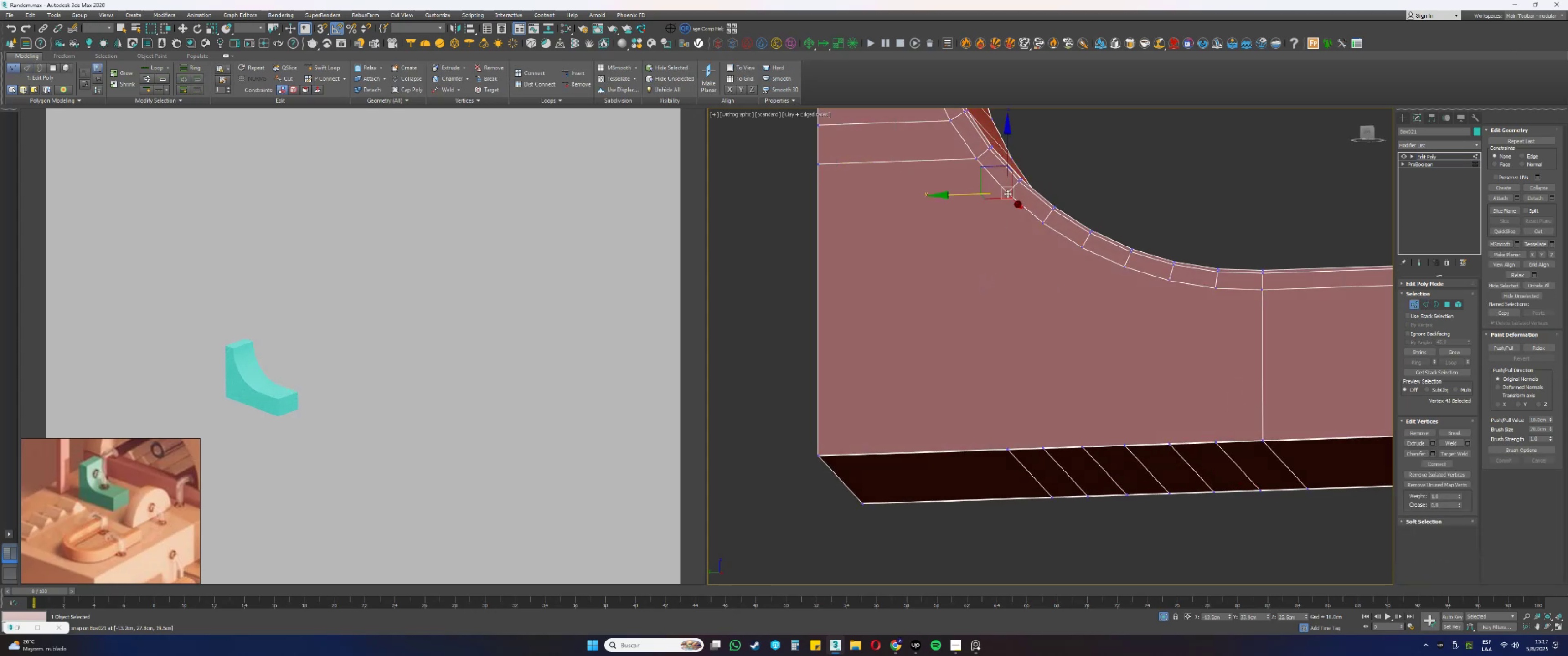 
type(ss)
 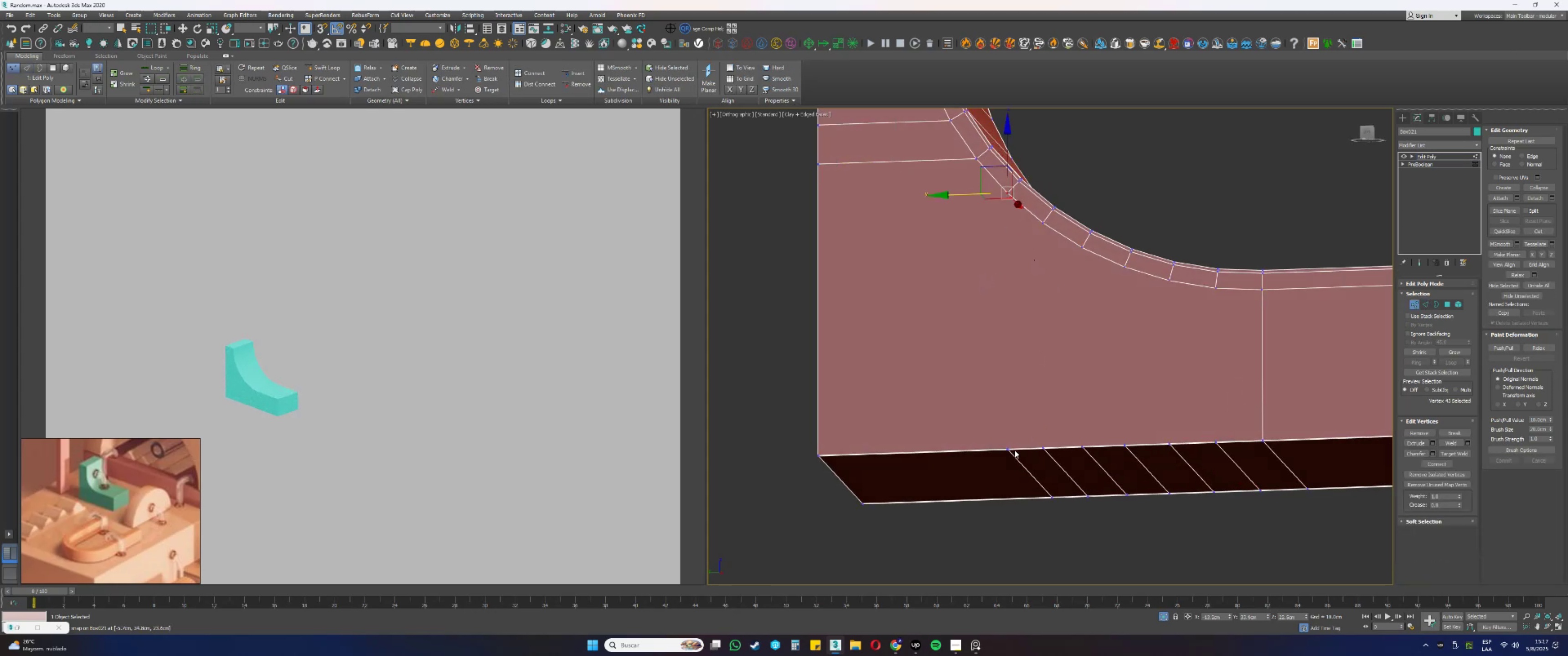 
scroll: coordinate [1008, 450], scroll_direction: up, amount: 2.0
 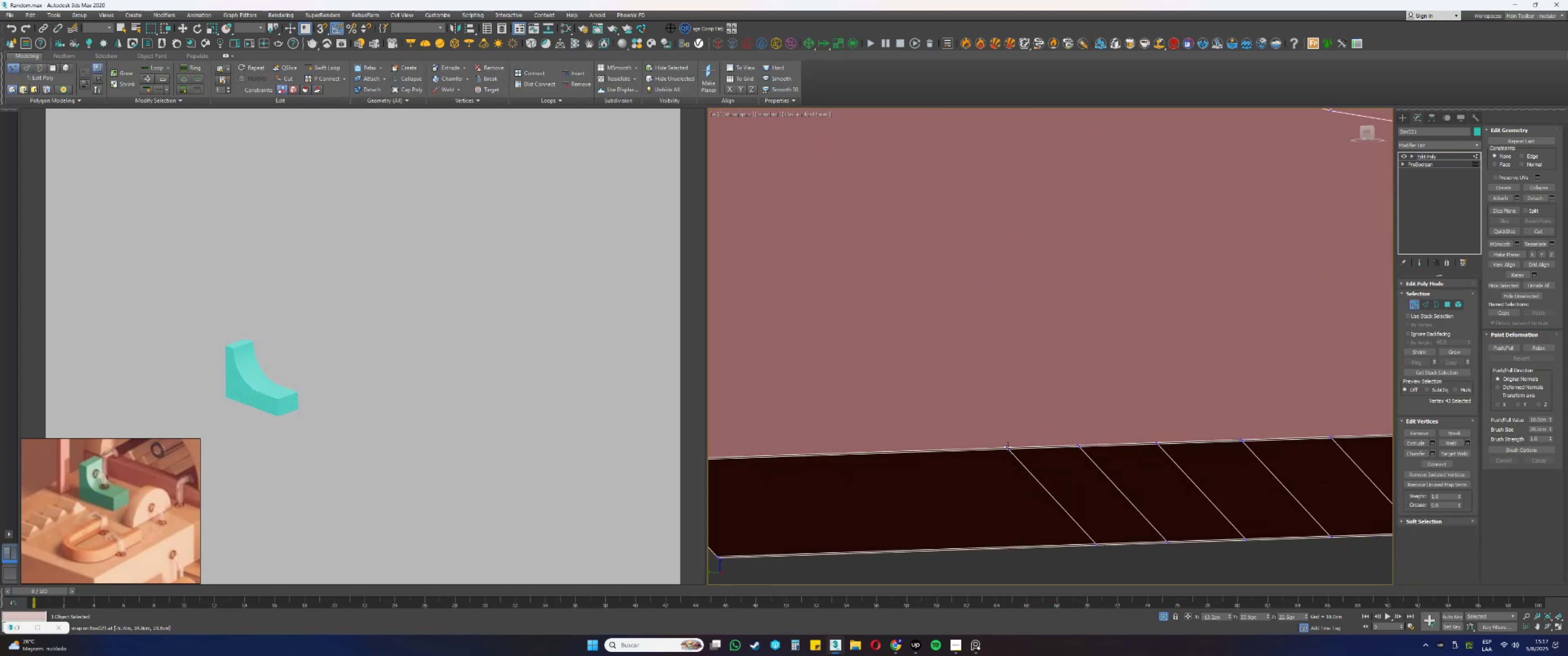 
hold_key(key=ControlLeft, duration=0.71)
left_click([1009, 445])
 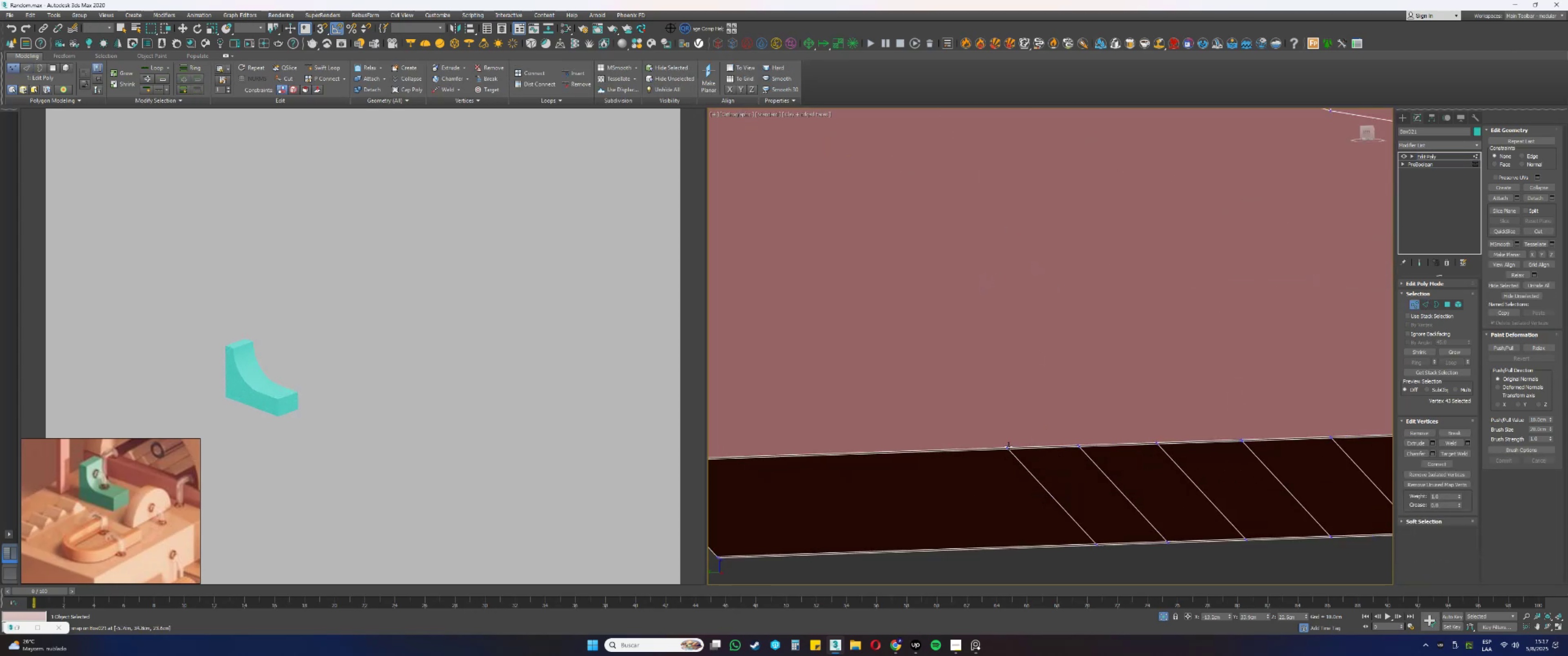 
double_click([1008, 446])
 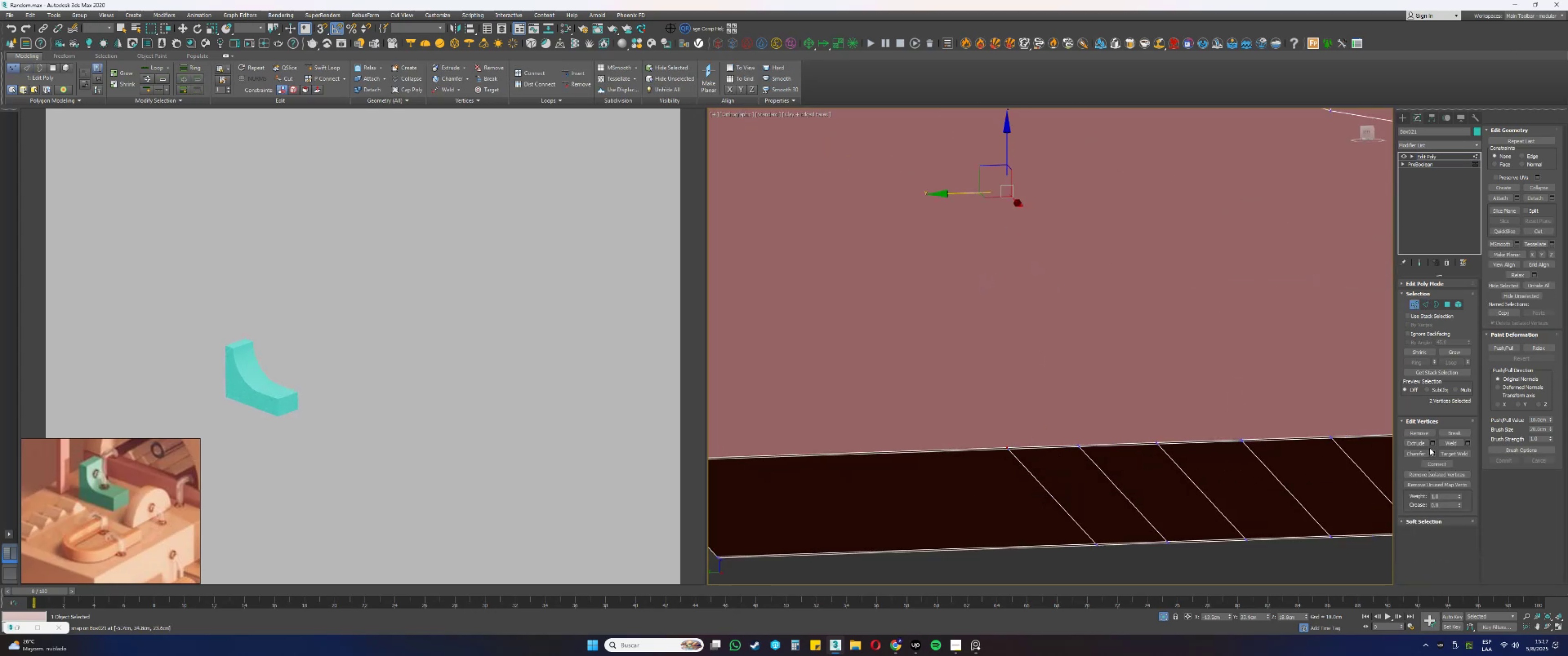 
left_click([1435, 463])
 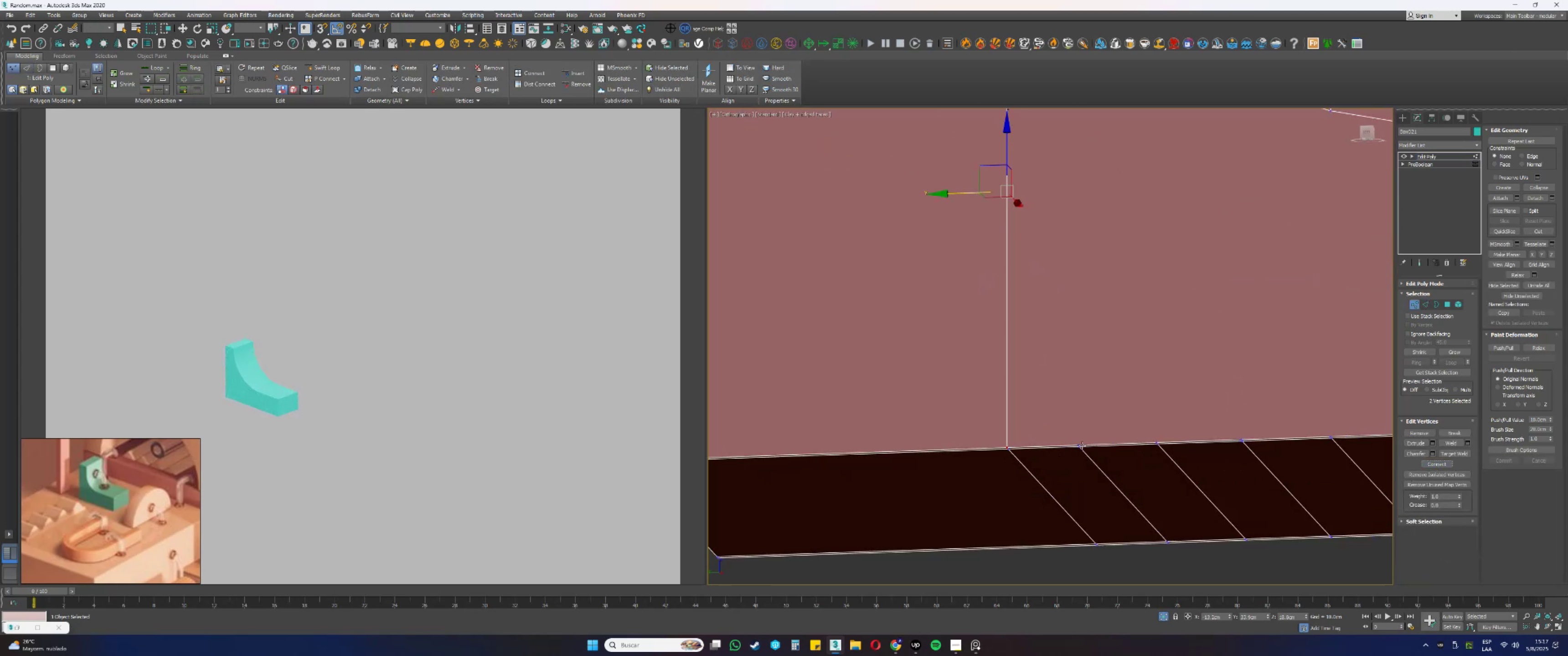 
left_click([1078, 445])
 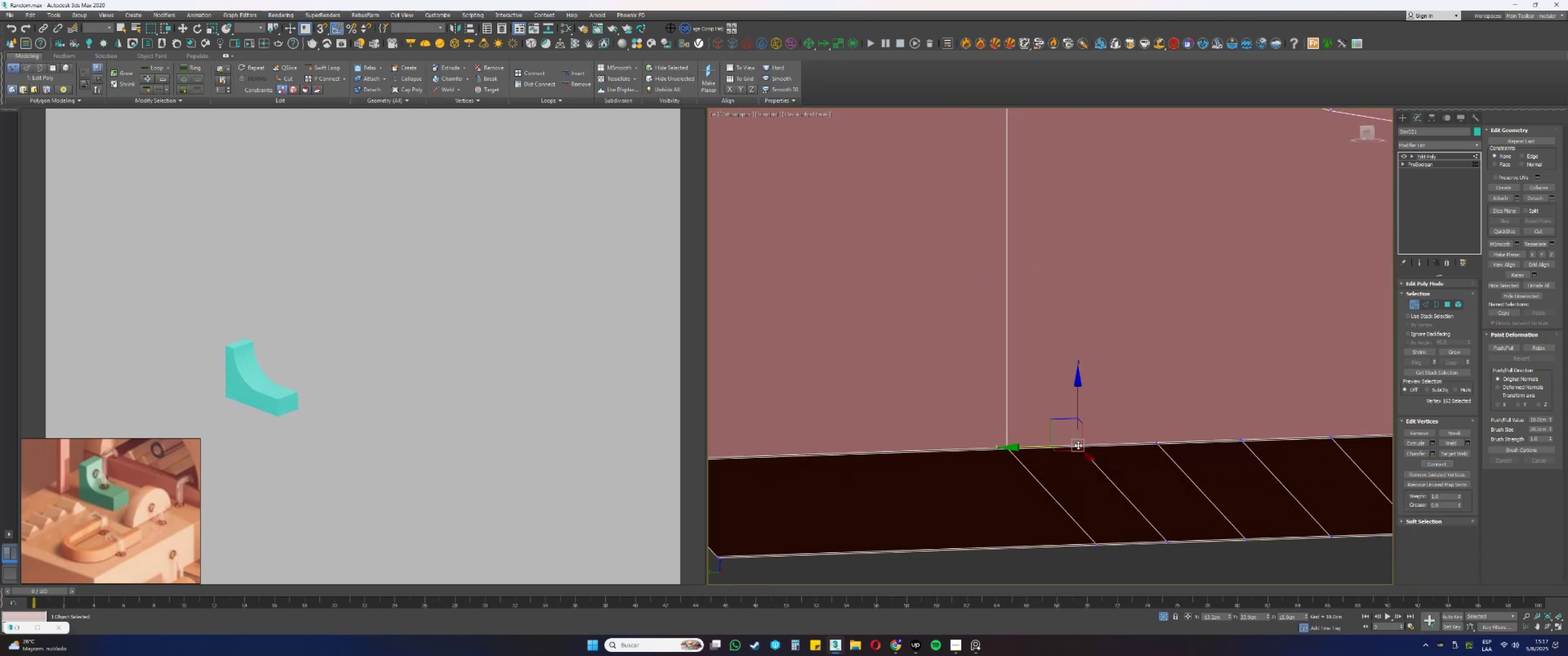 
key(Q)
 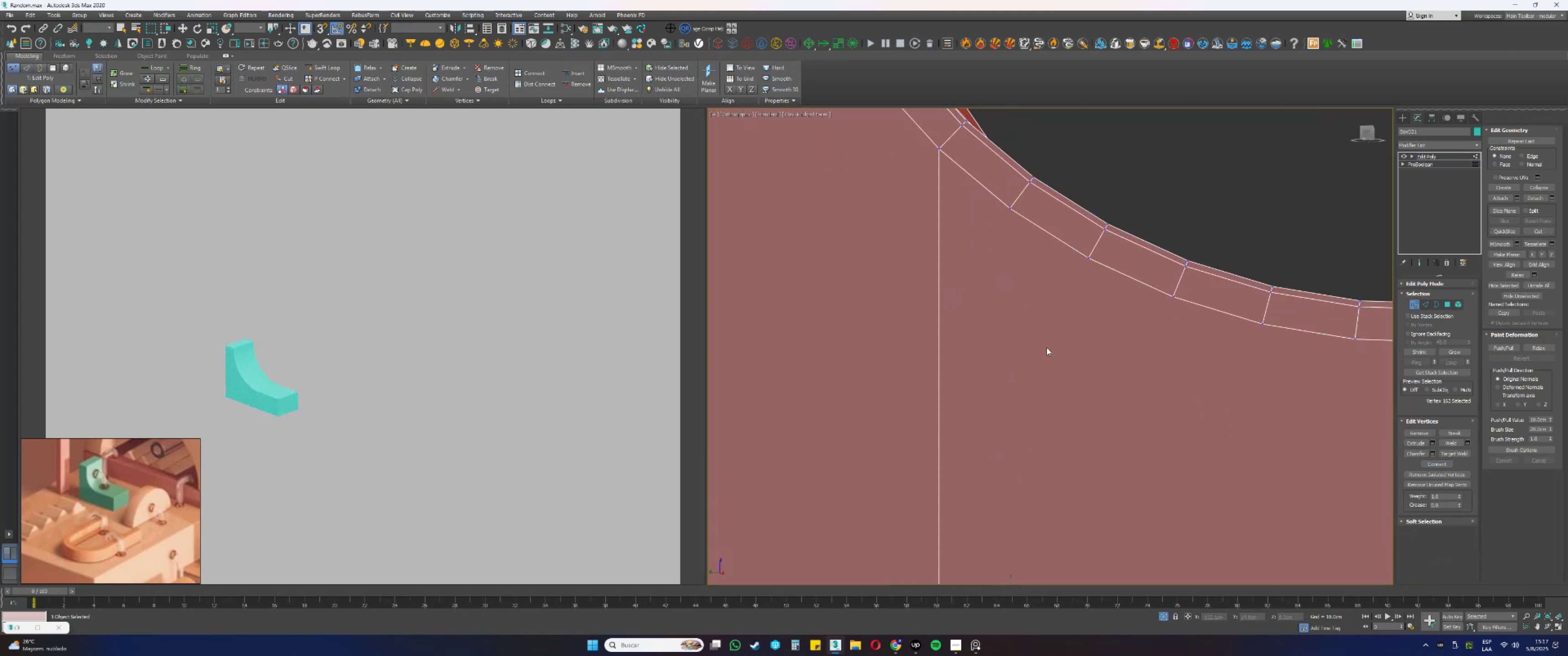 
hold_key(key=ControlLeft, duration=0.44)
 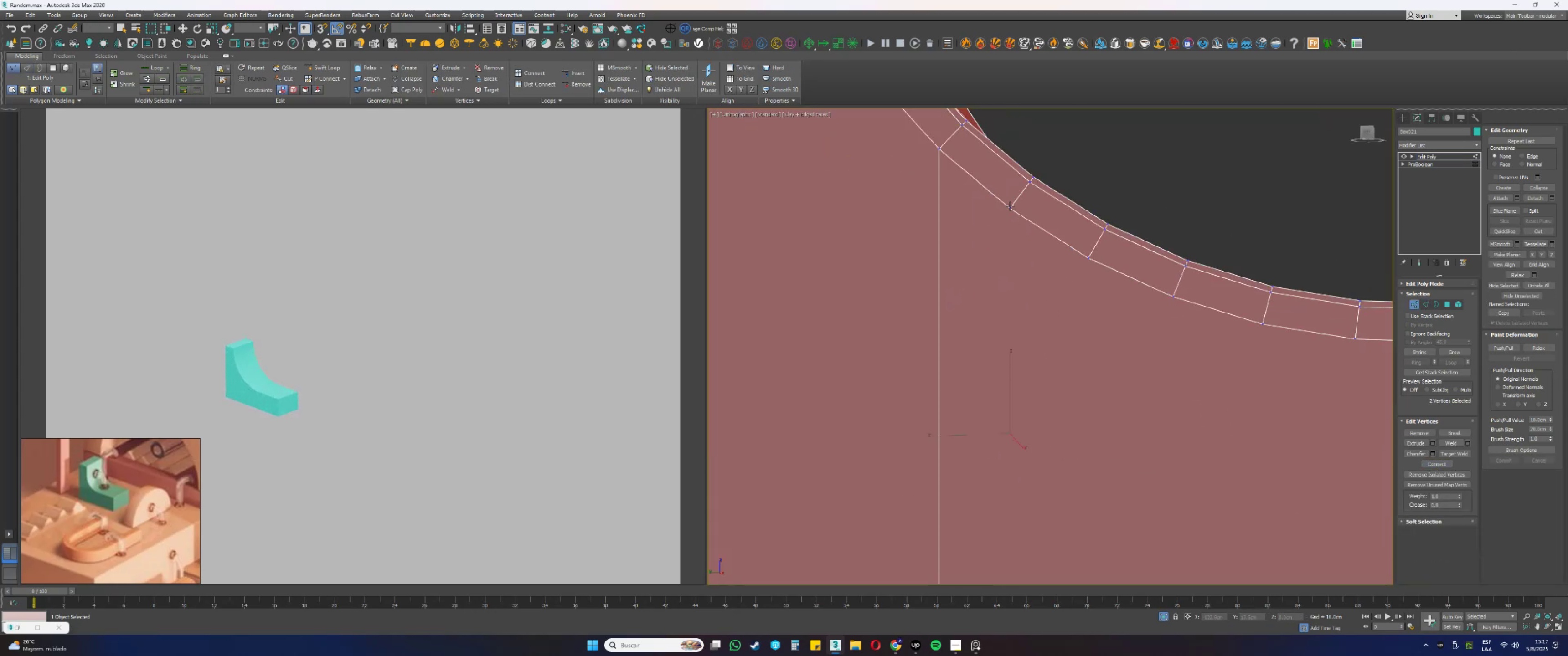 
scroll: coordinate [1015, 218], scroll_direction: down, amount: 1.0
 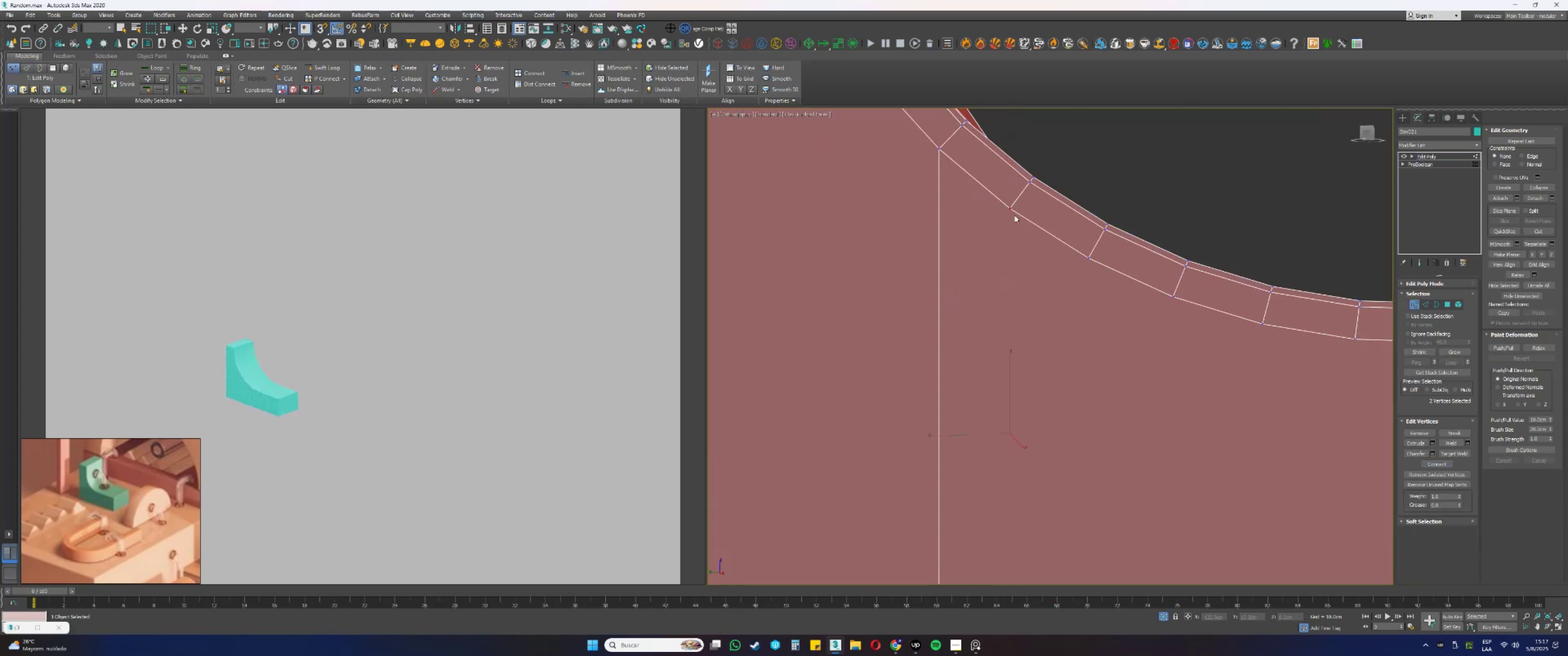 
key(Alt+AltLeft)
 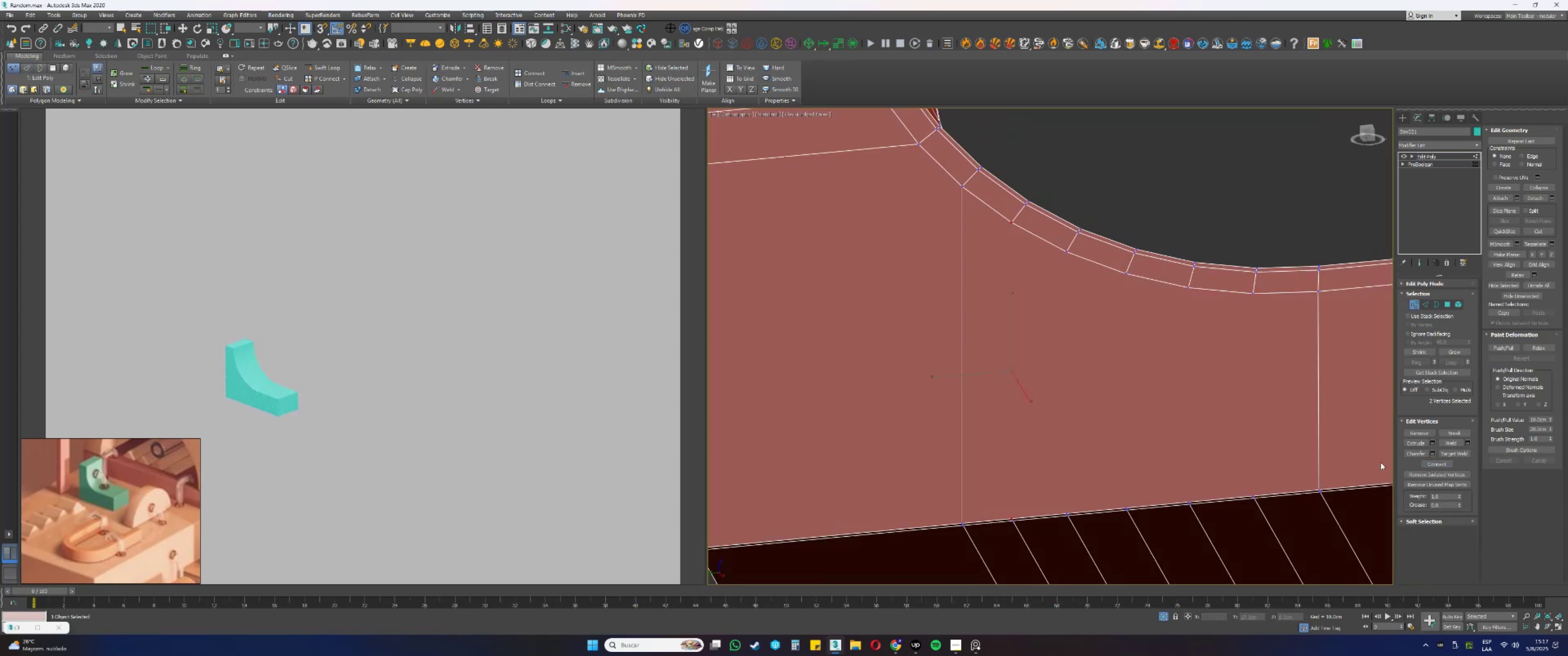 
left_click([1428, 462])
 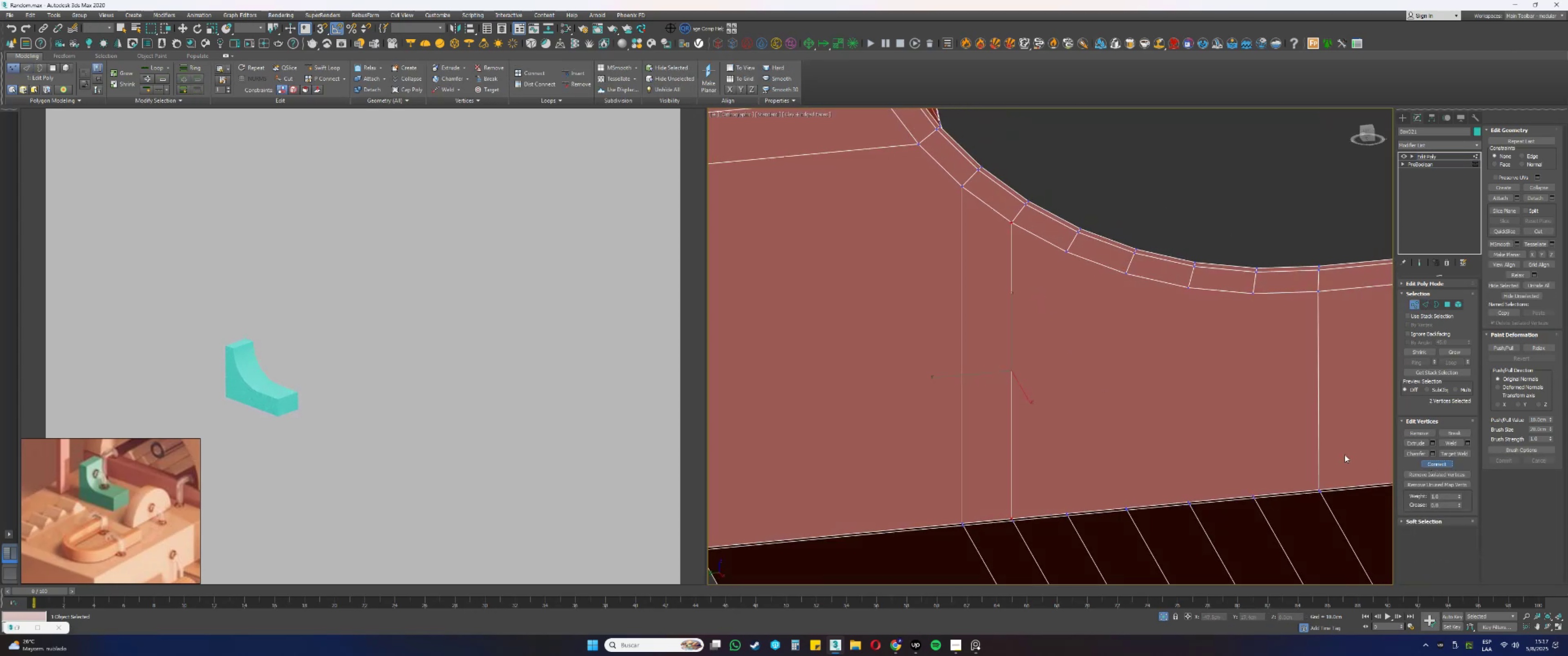 
scroll: coordinate [1063, 480], scroll_direction: up, amount: 1.0
 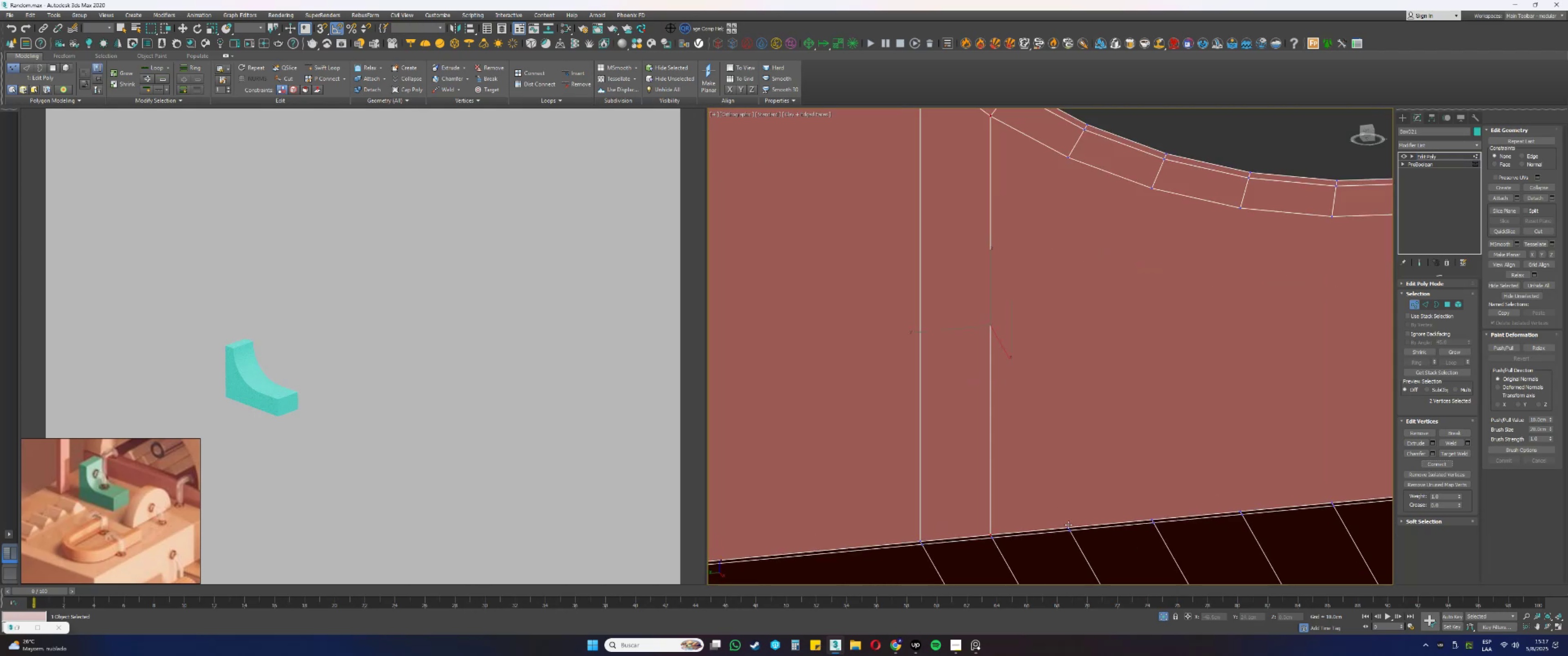 
left_click([1068, 527])
 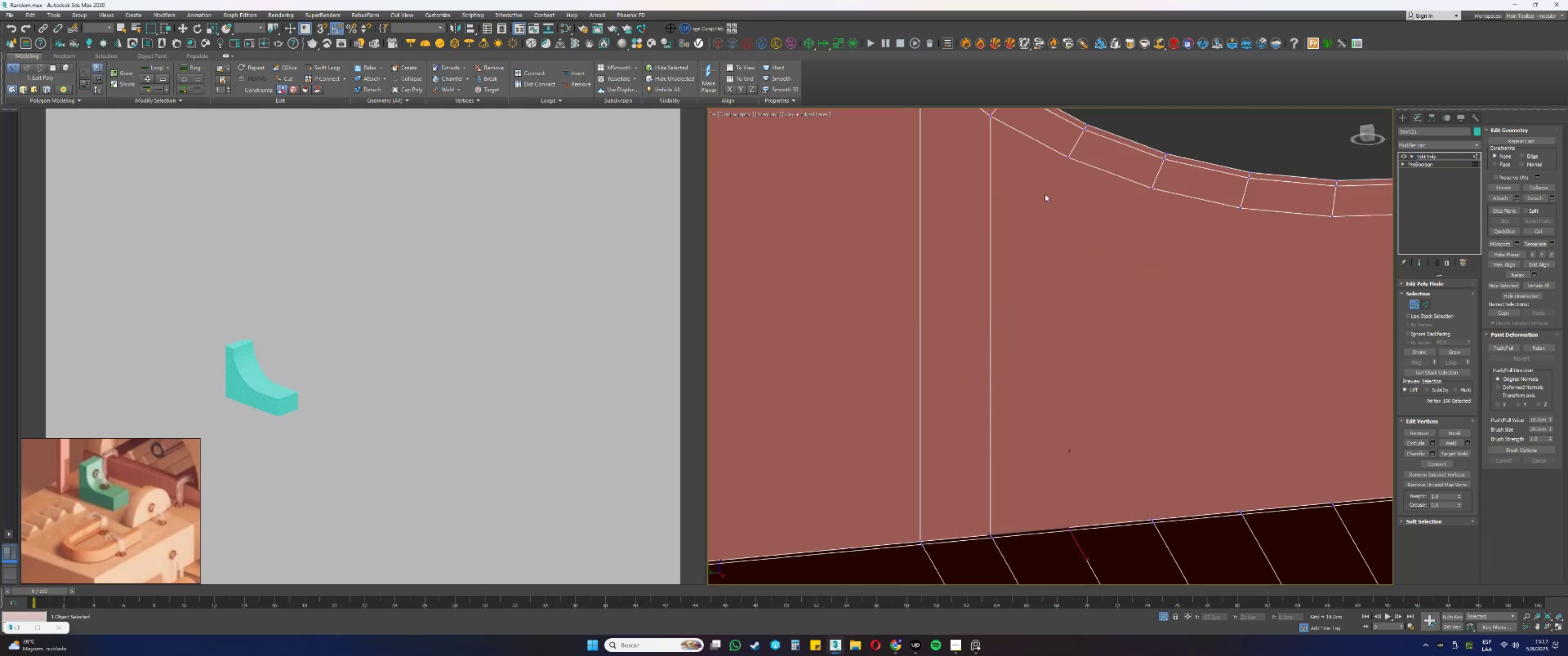 
hold_key(key=ControlLeft, duration=0.45)
left_click([1068, 157])
 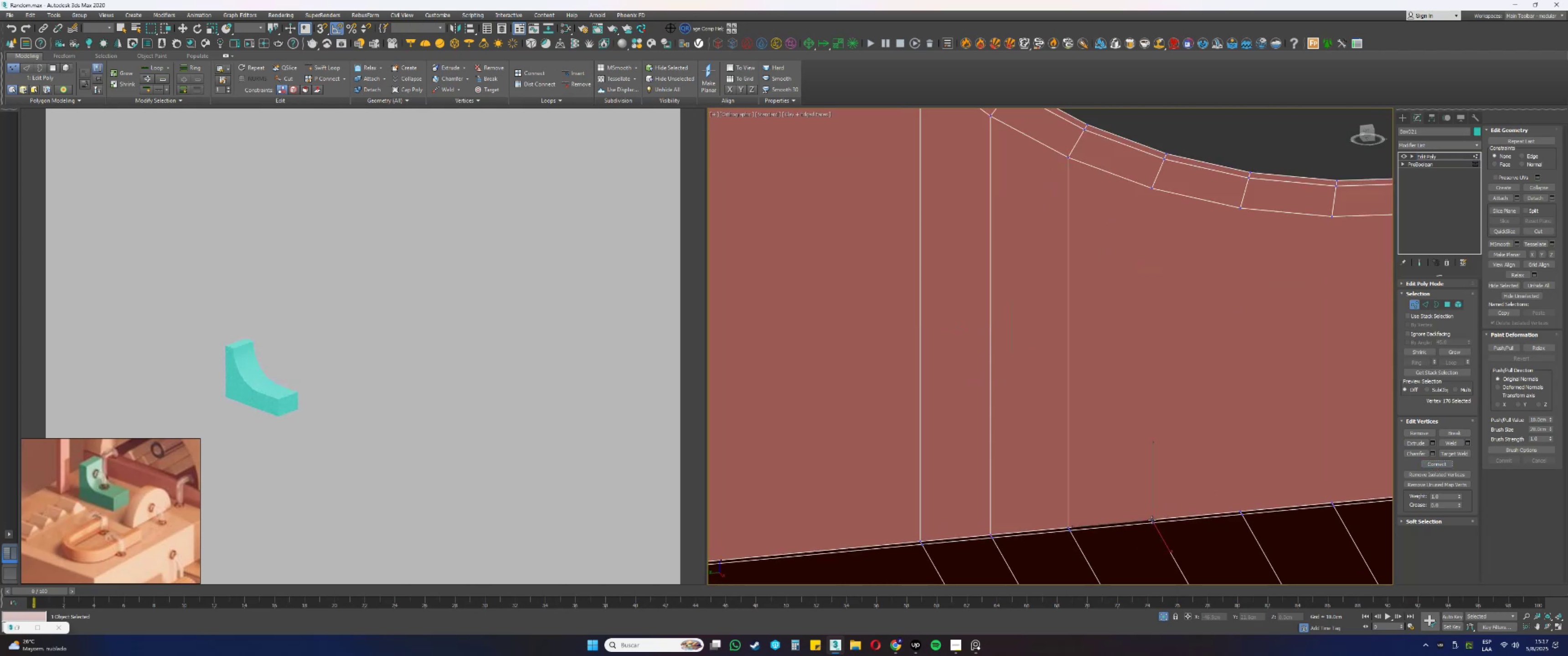 
hold_key(key=ControlLeft, duration=0.41)
left_click([1149, 188])
 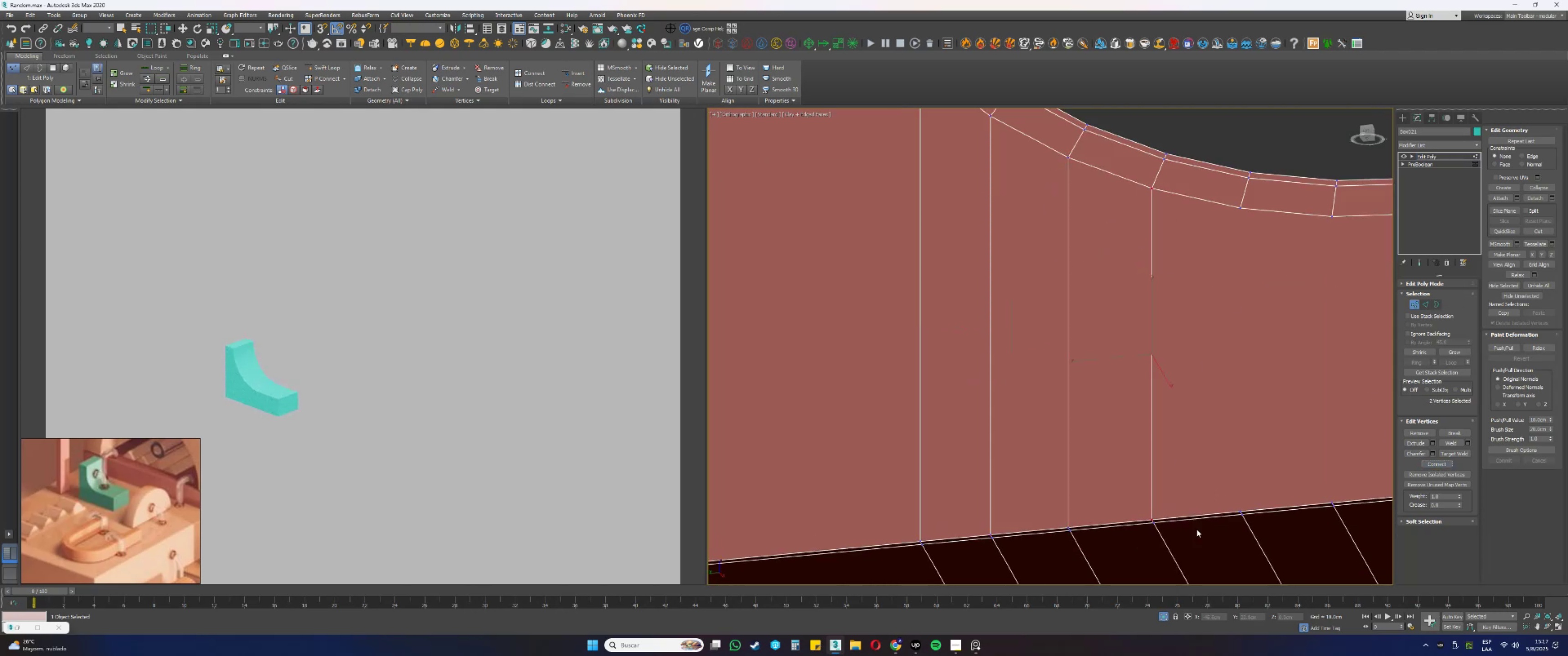 
left_click([1239, 509])
 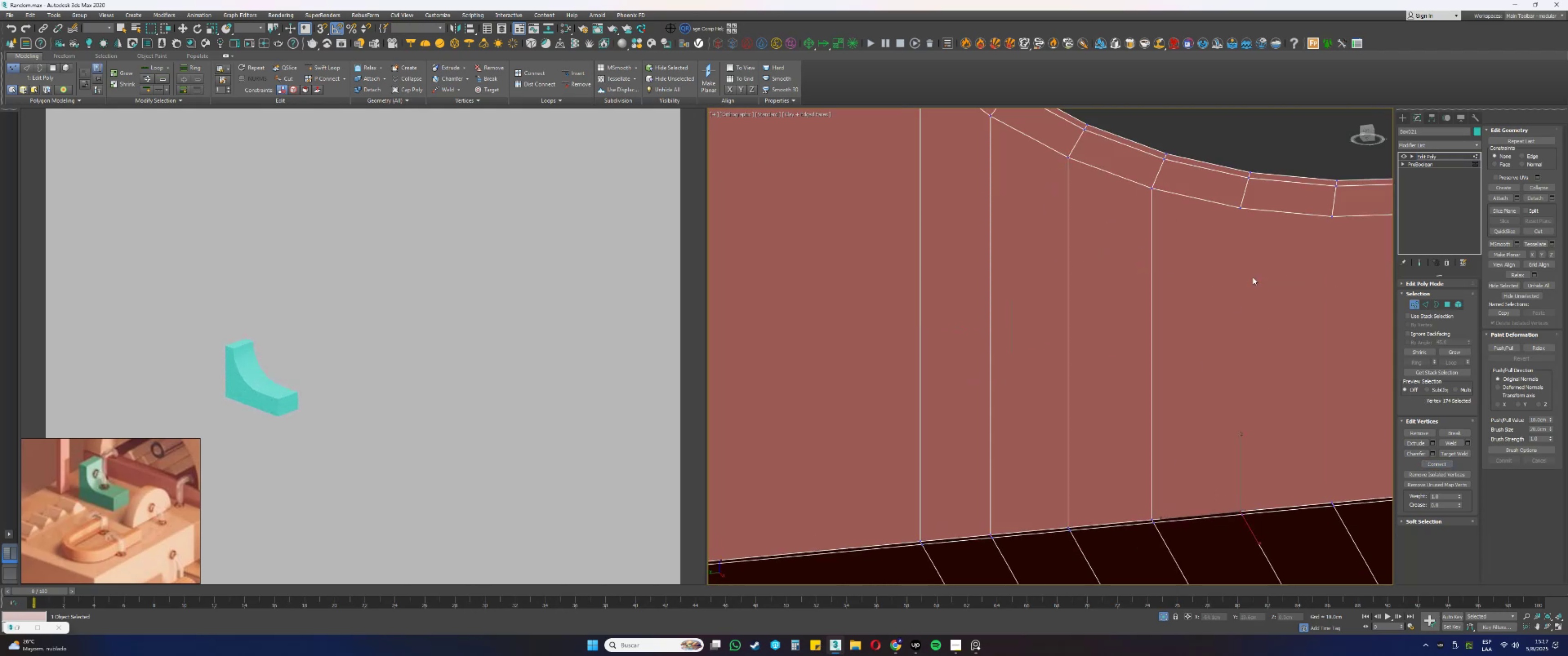 
hold_key(key=ControlLeft, duration=0.46)
left_click([1240, 209])
 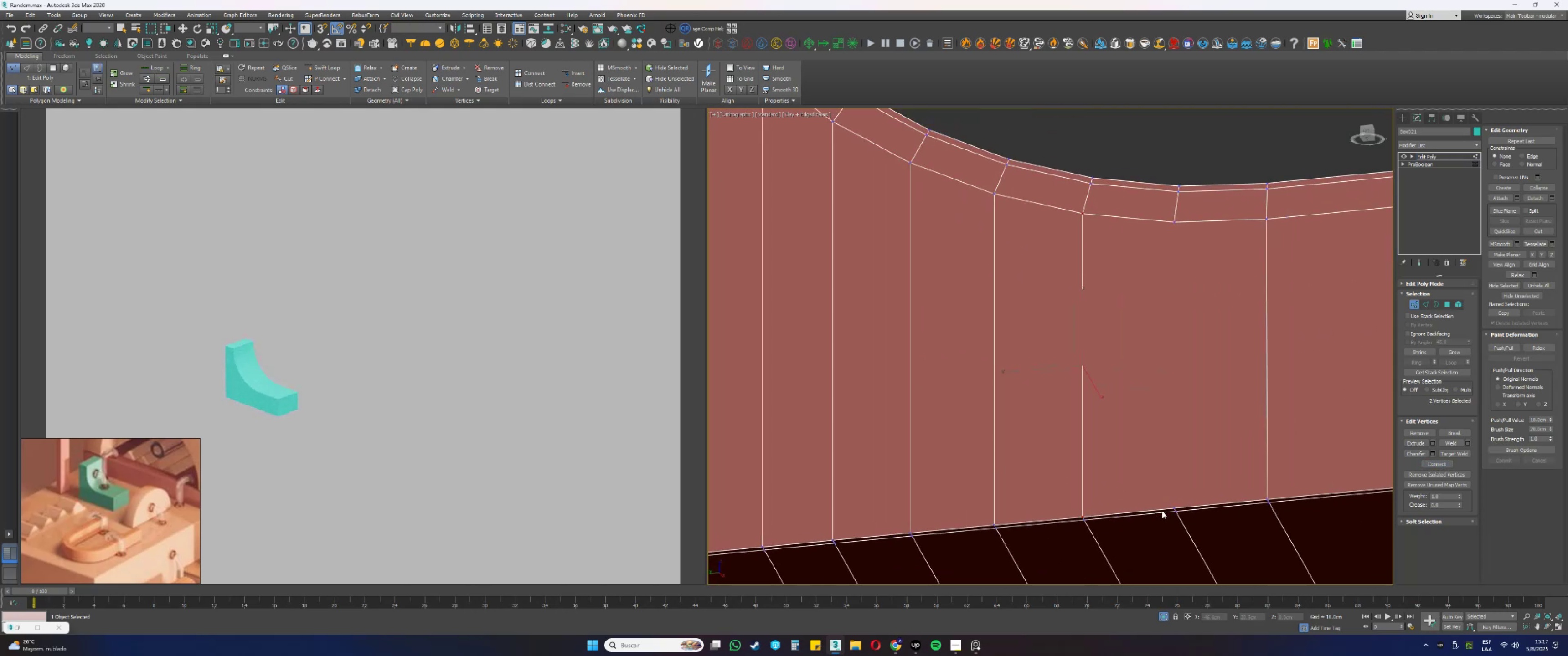 
left_click([1174, 506])
 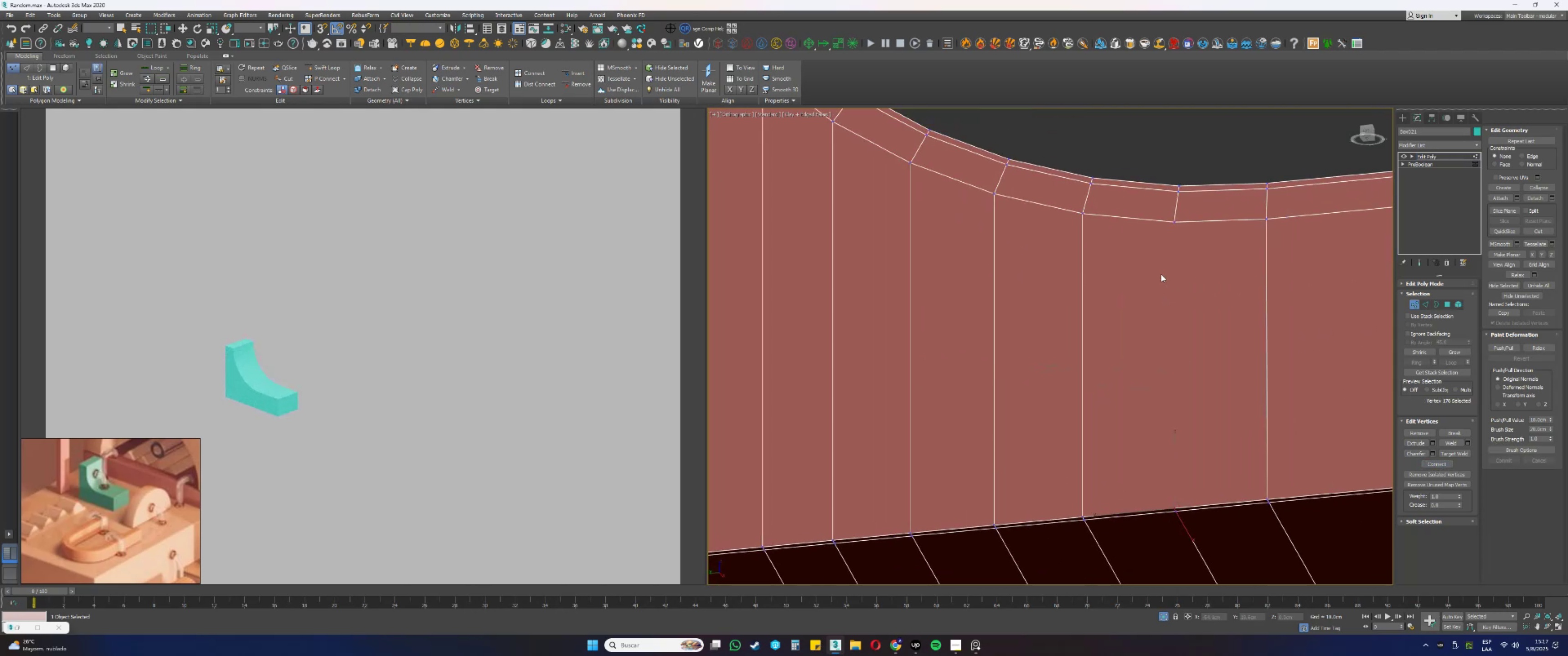 
hold_key(key=ControlLeft, duration=0.6)
left_click([1171, 222])
 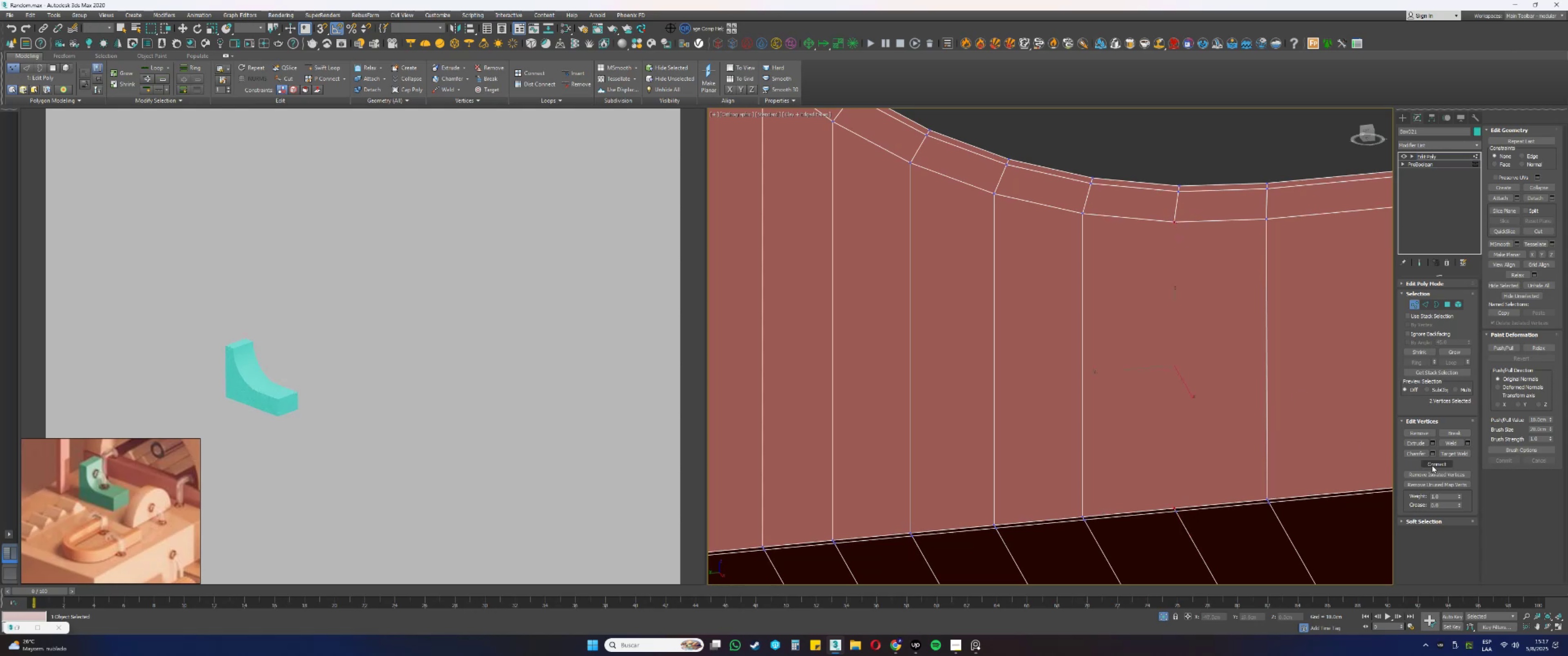 
scroll: coordinate [1186, 422], scroll_direction: down, amount: 2.0
 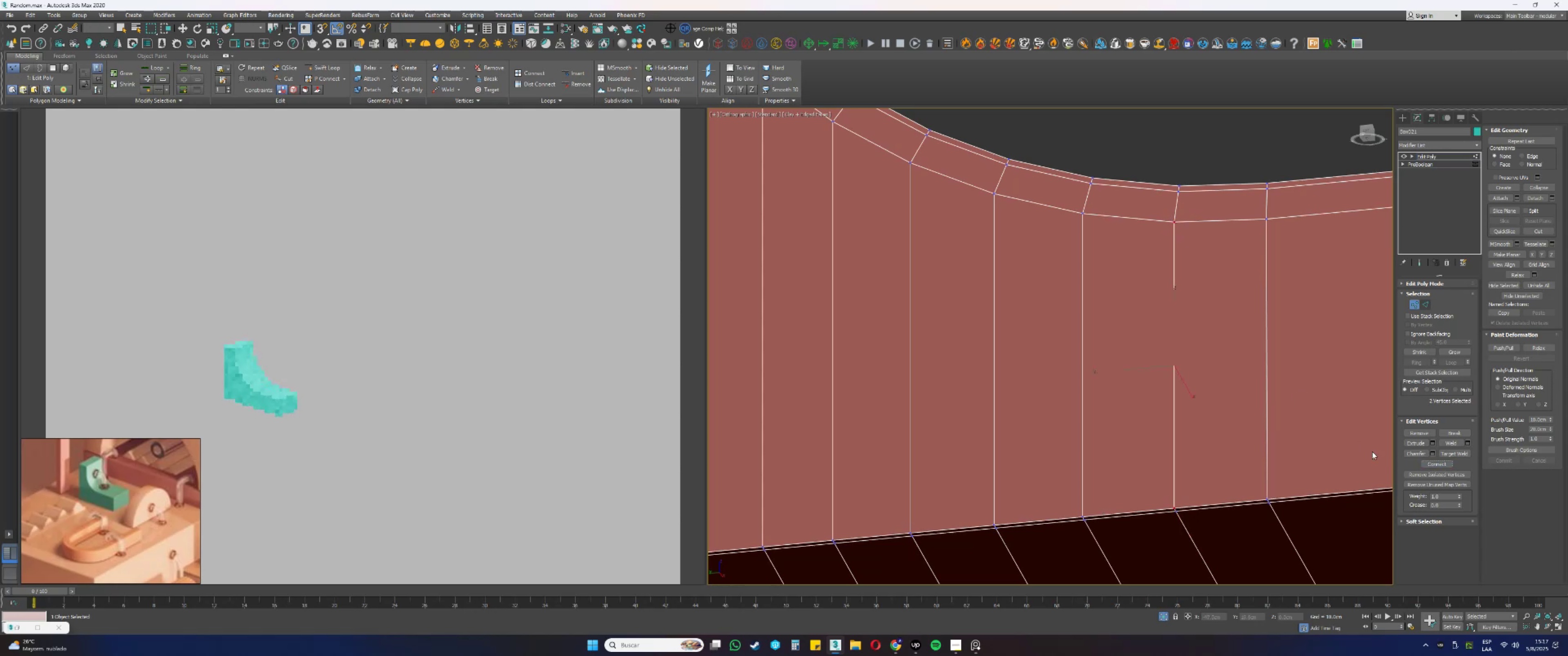 
hold_key(key=AltLeft, duration=0.57)
 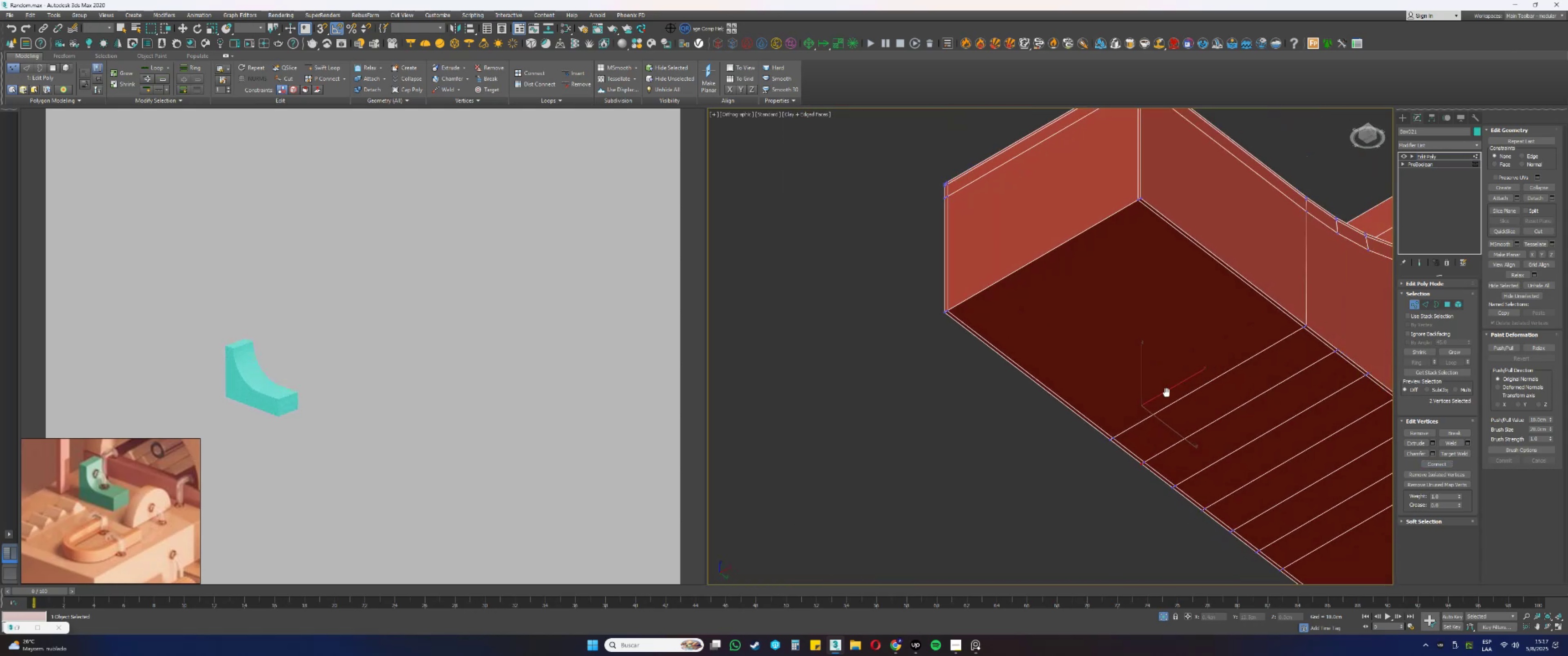 
key(Alt+AltLeft)
 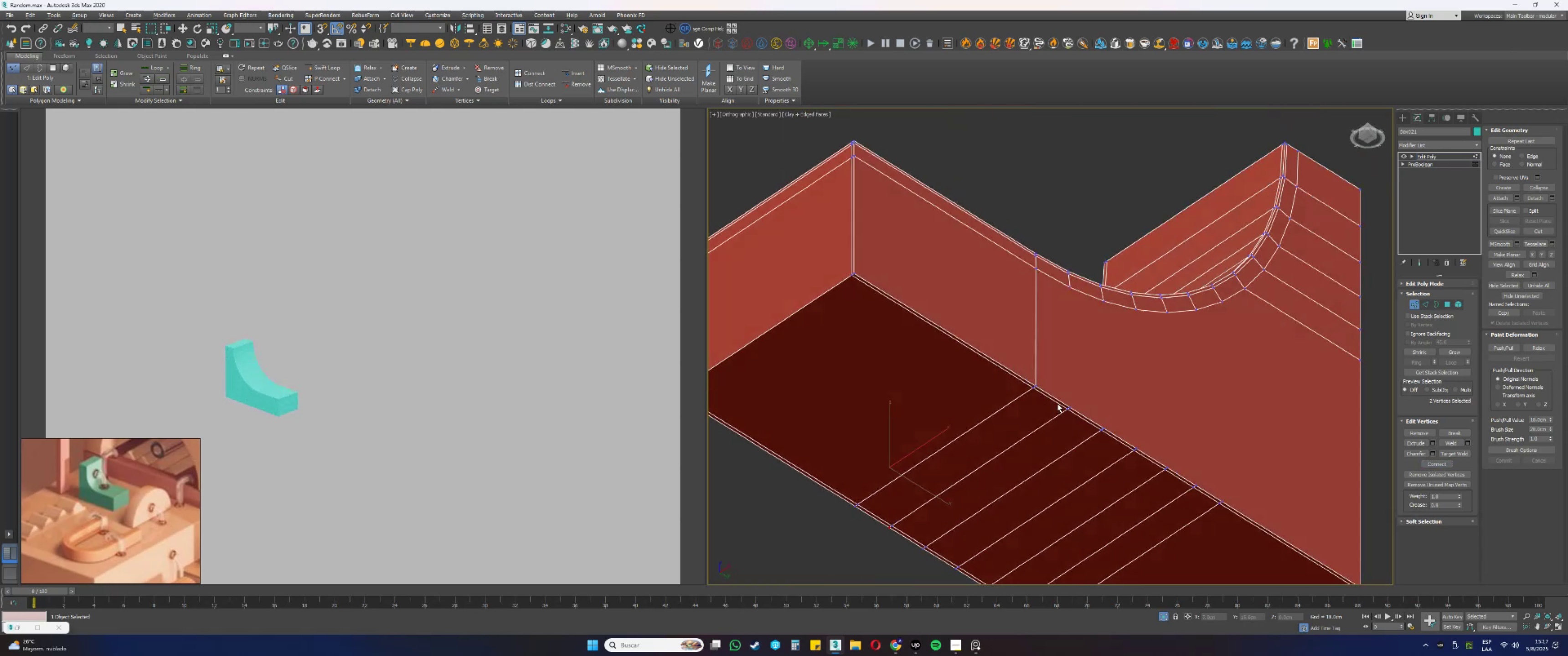 
scroll: coordinate [1060, 386], scroll_direction: up, amount: 2.0
 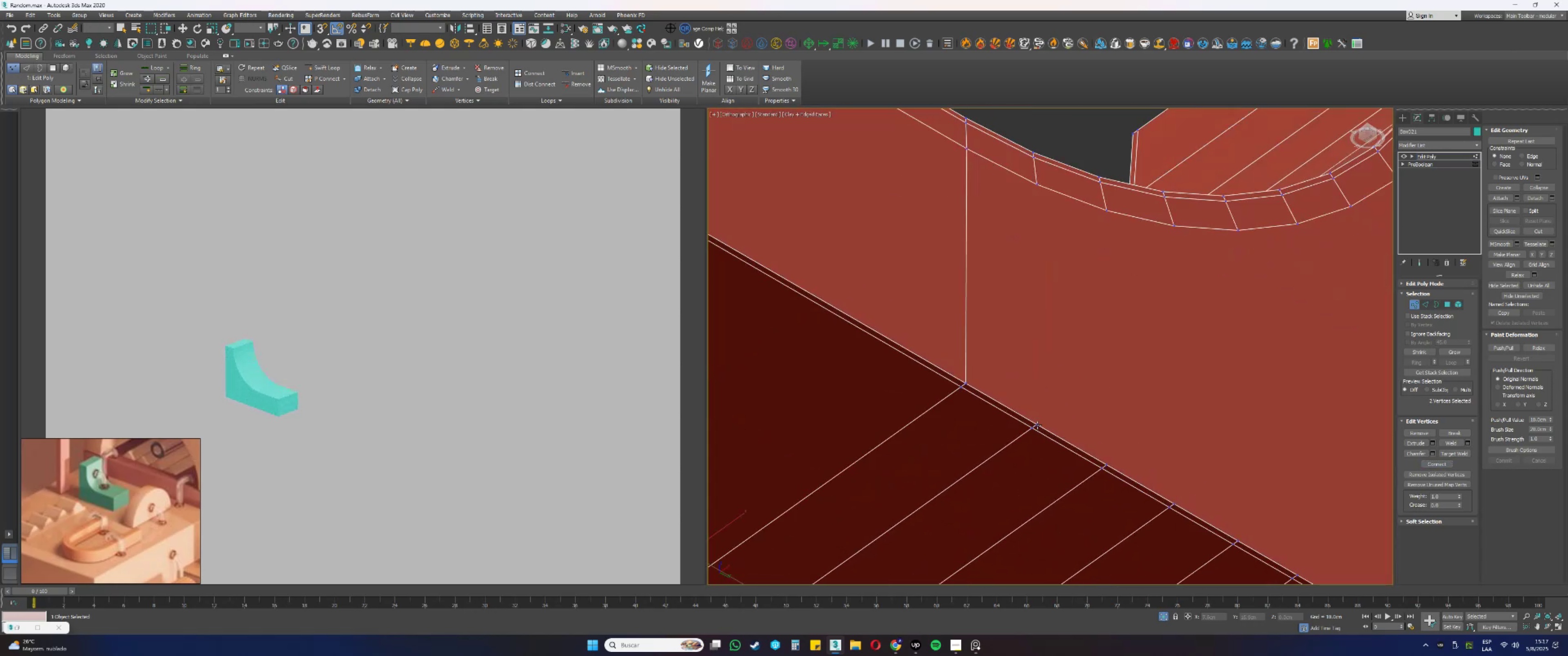 
left_click([1037, 424])
 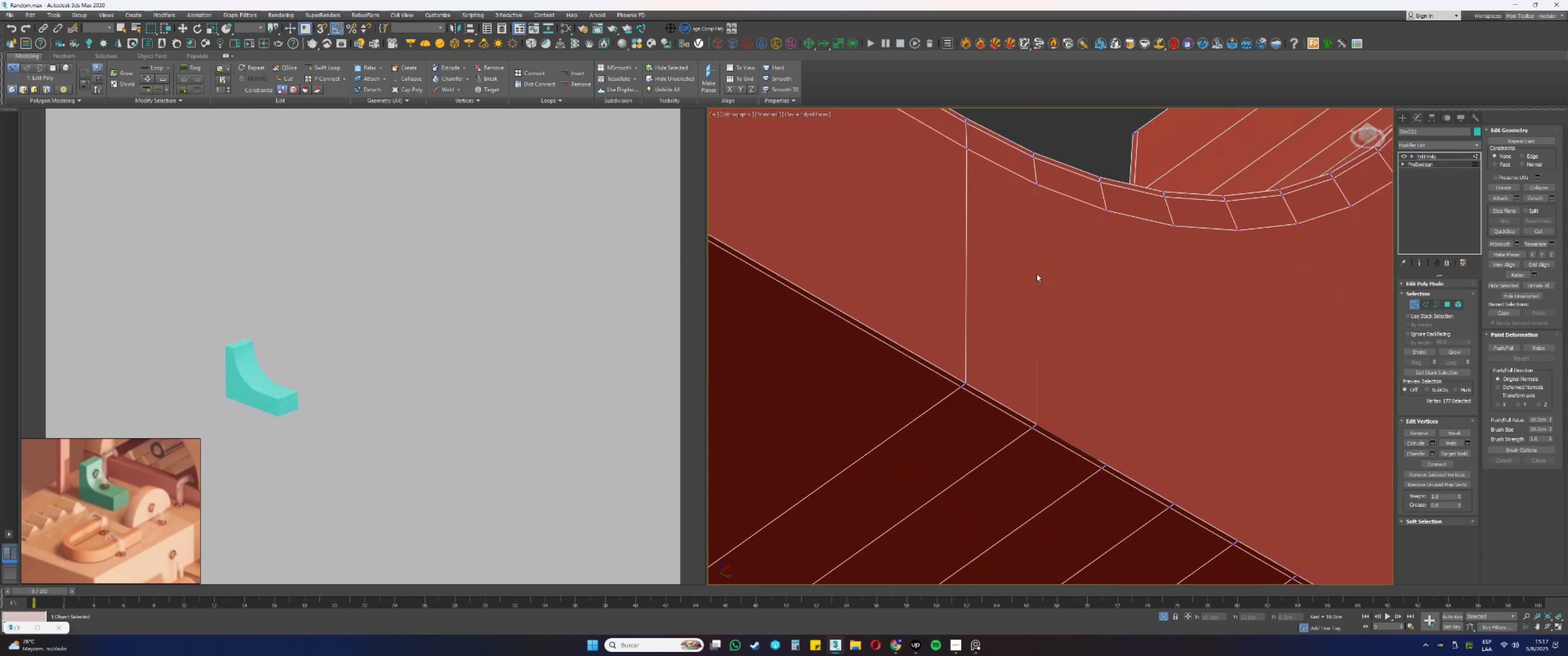 
hold_key(key=ControlLeft, duration=0.56)
left_click([1037, 184])
 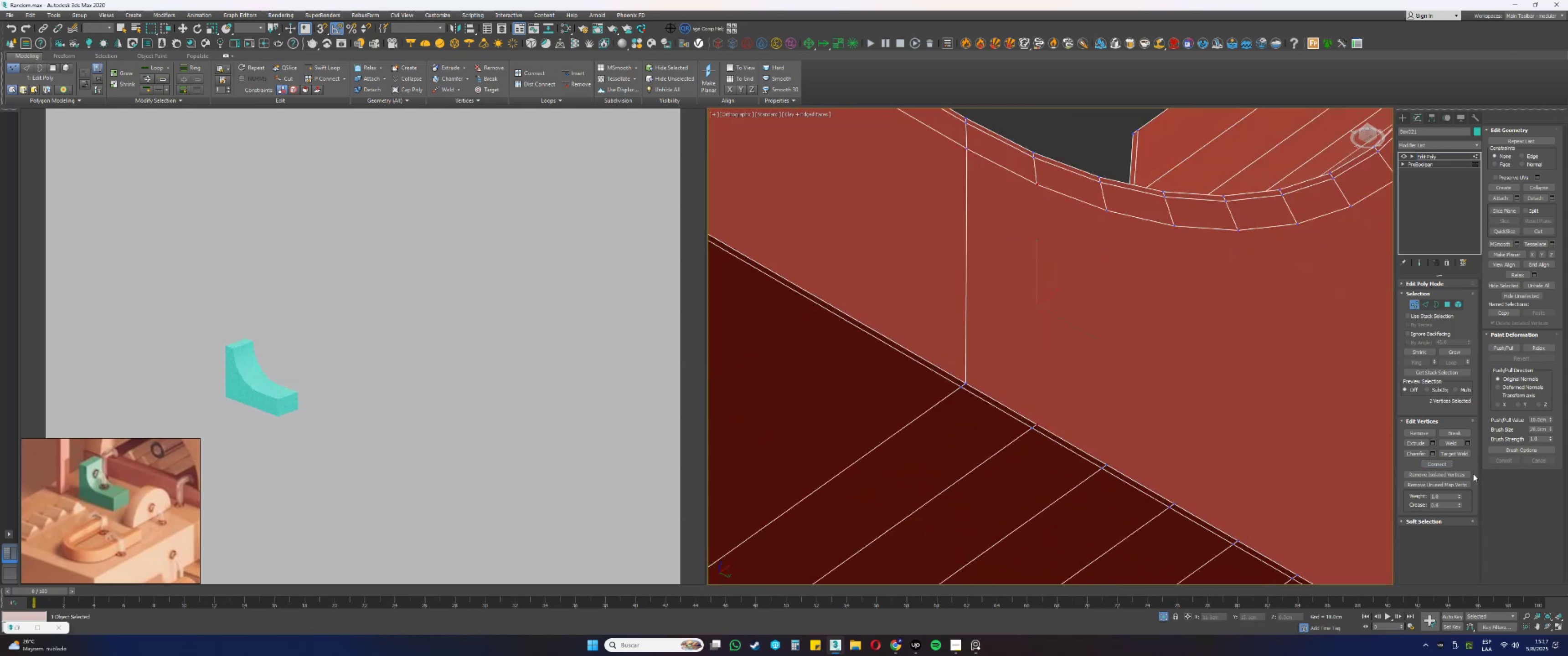 
left_click([1446, 466])
 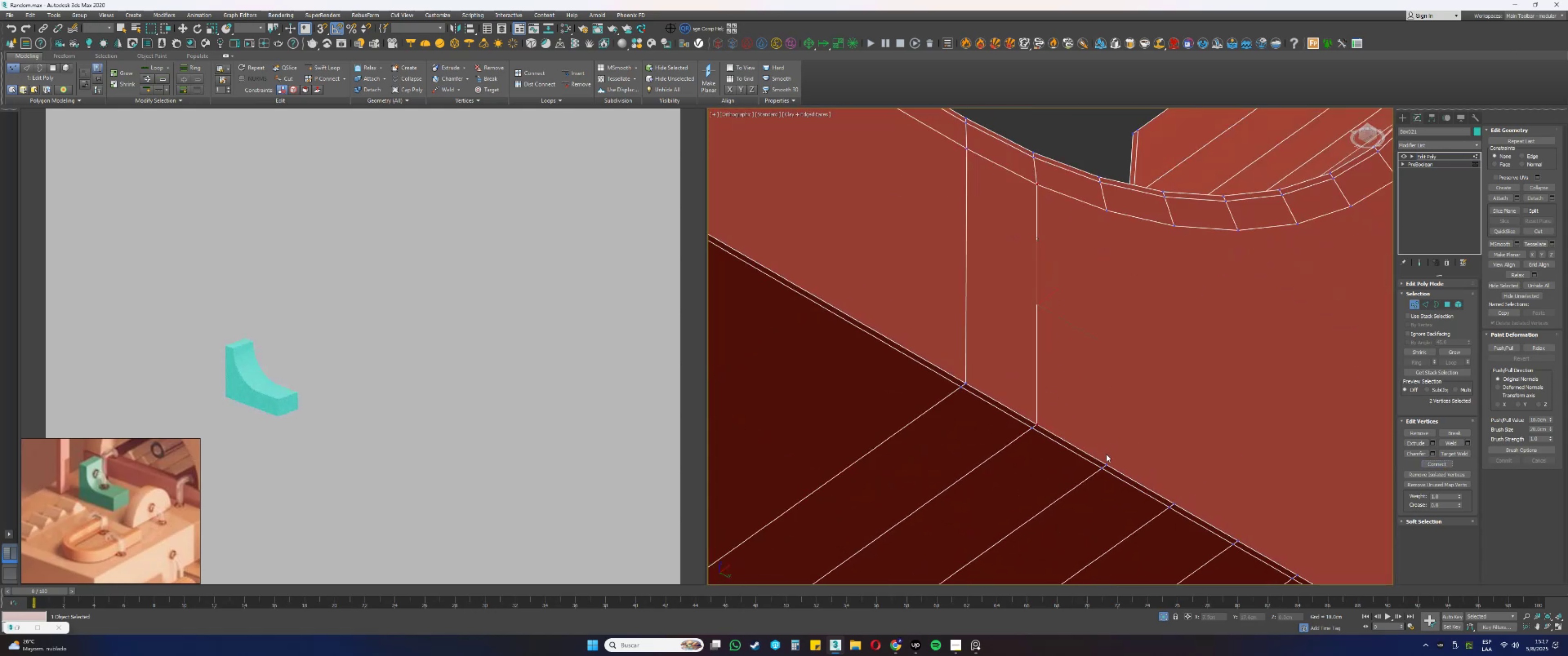 
left_click([1108, 466])
 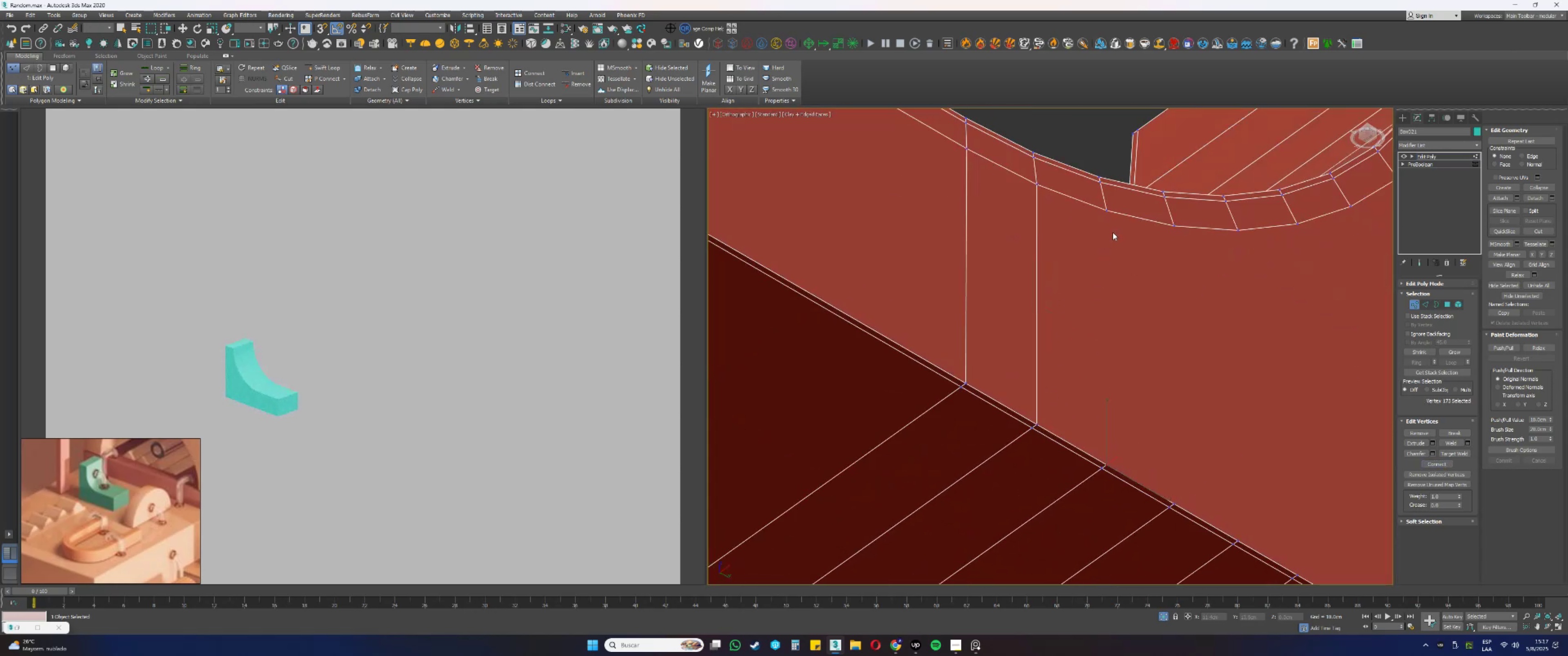 
hold_key(key=ControlLeft, duration=0.75)
left_click([1104, 208])
 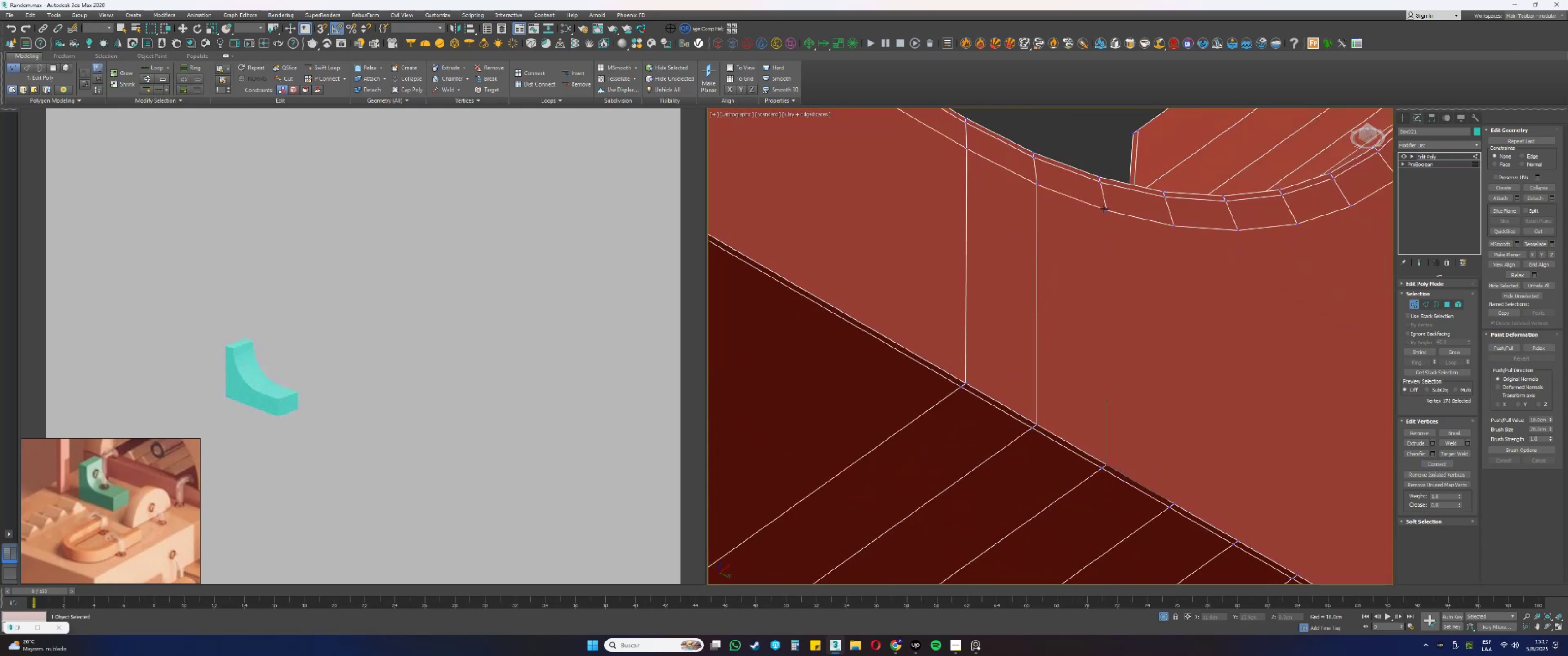 
double_click([1104, 211])
 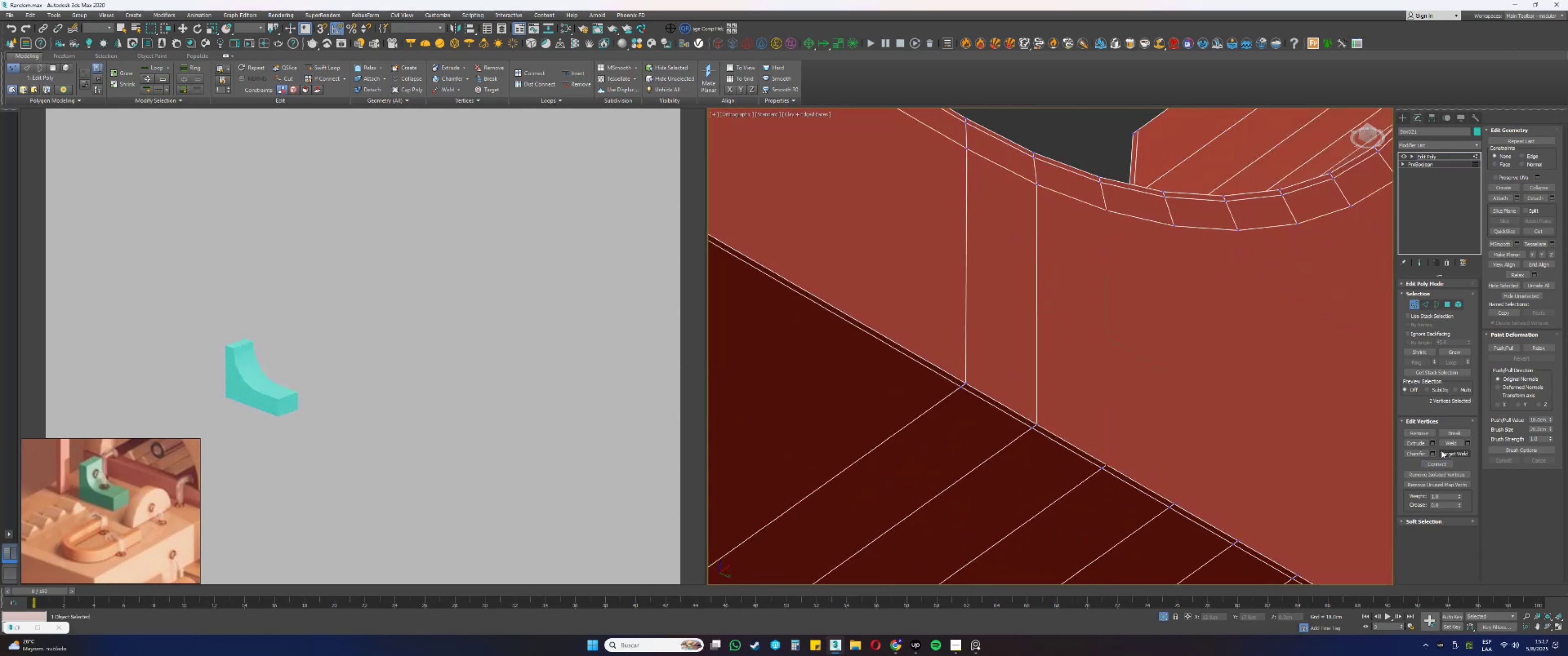 
left_click([1440, 465])
 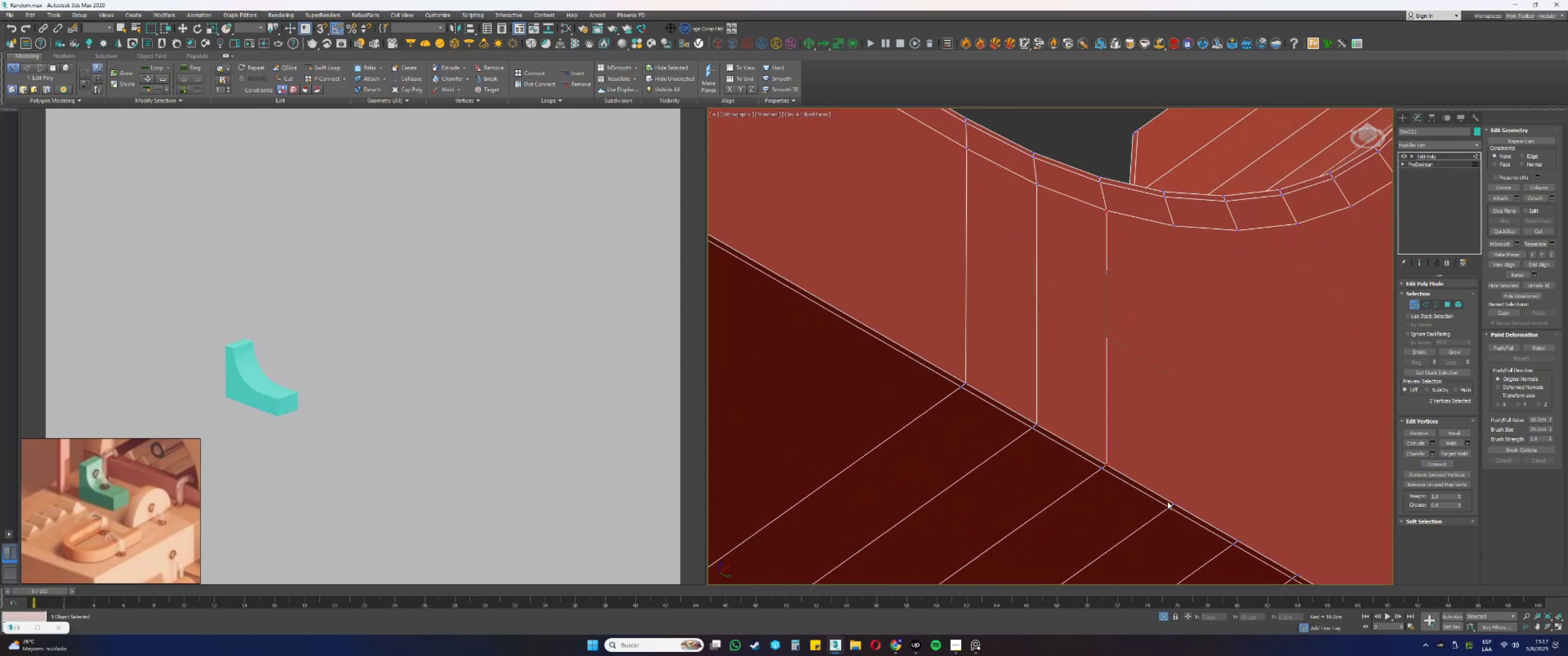 
left_click([1172, 502])
 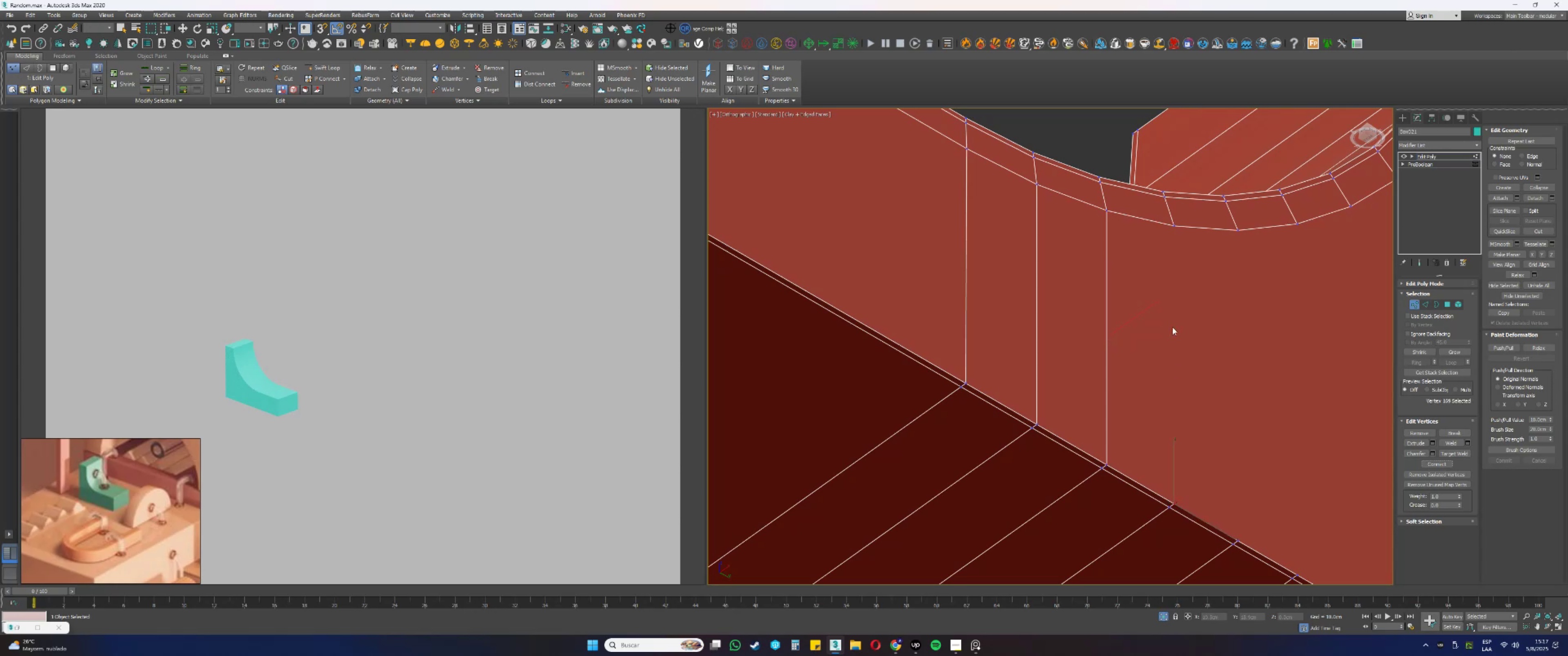 
hold_key(key=ControlLeft, duration=0.8)
left_click([1171, 225])
 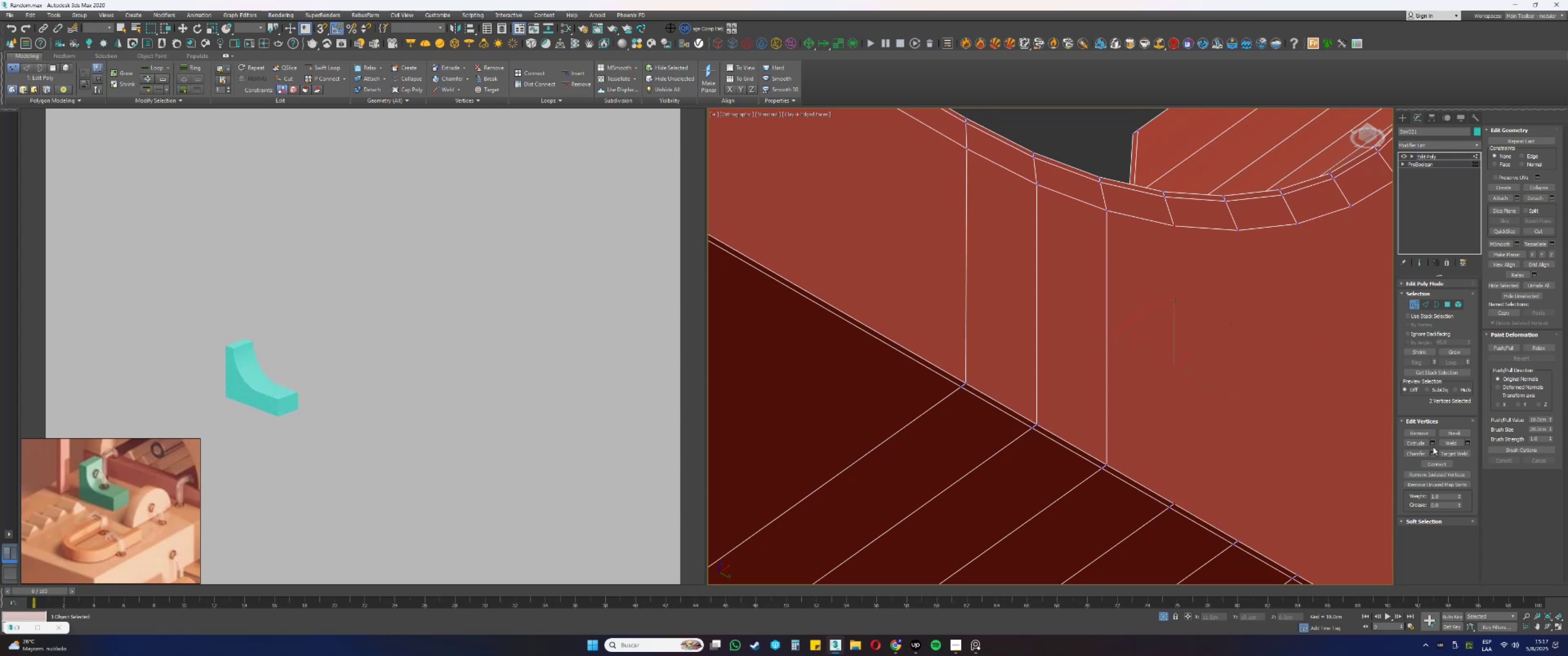 
left_click([1443, 464])
 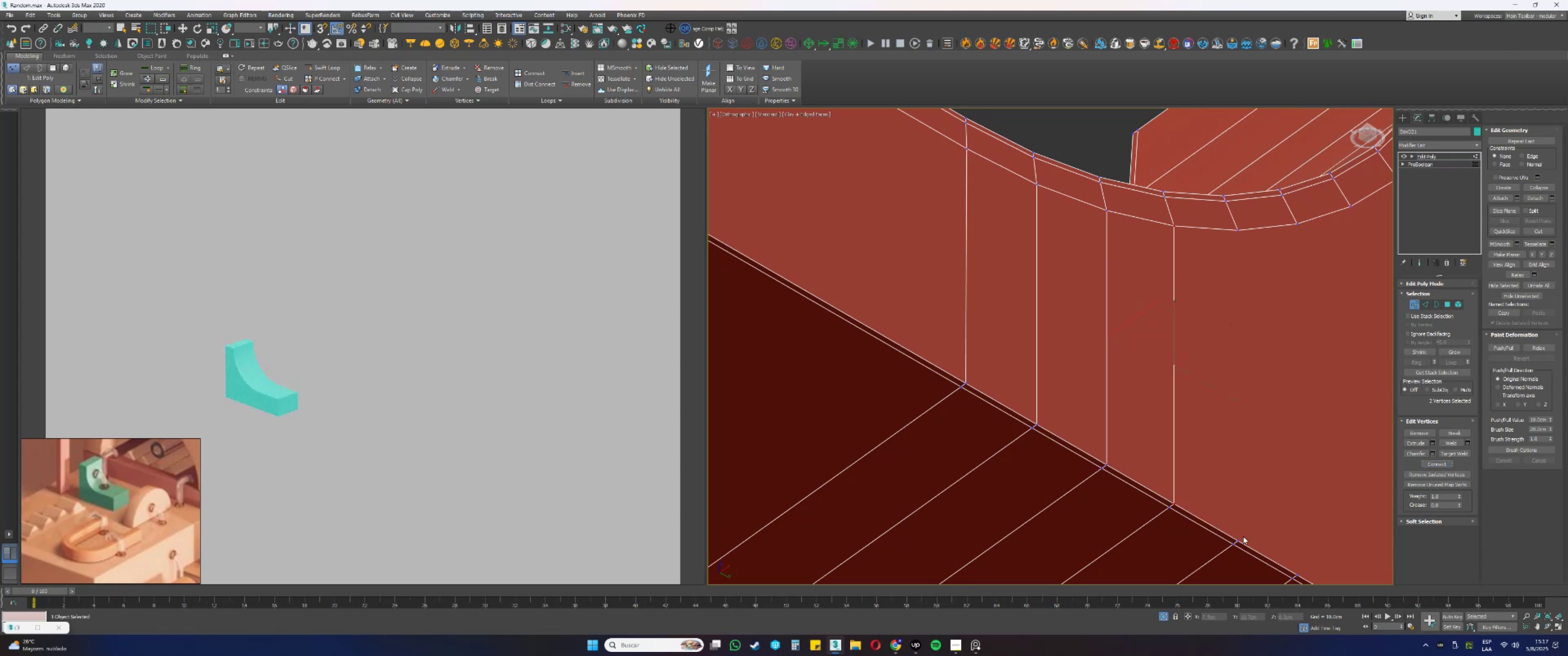 
left_click([1237, 540])
 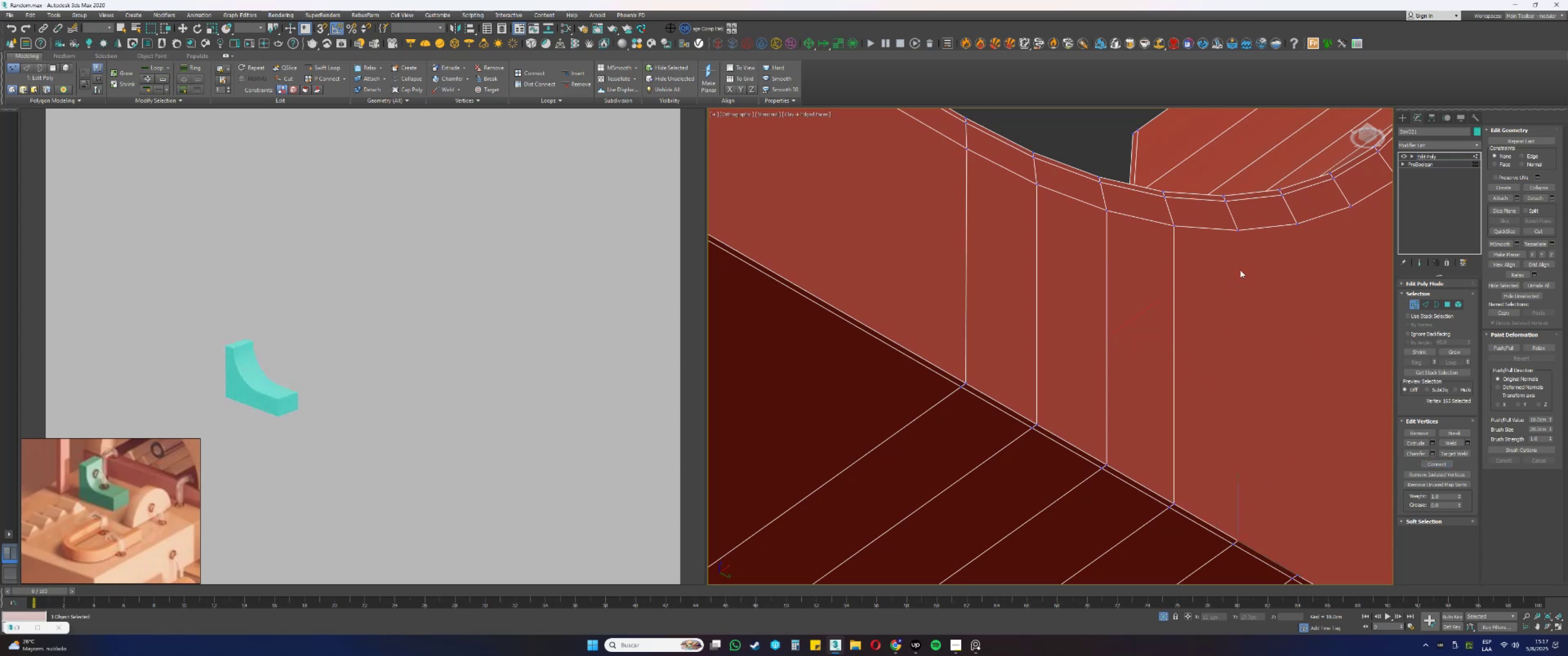 
hold_key(key=ControlLeft, duration=0.45)
 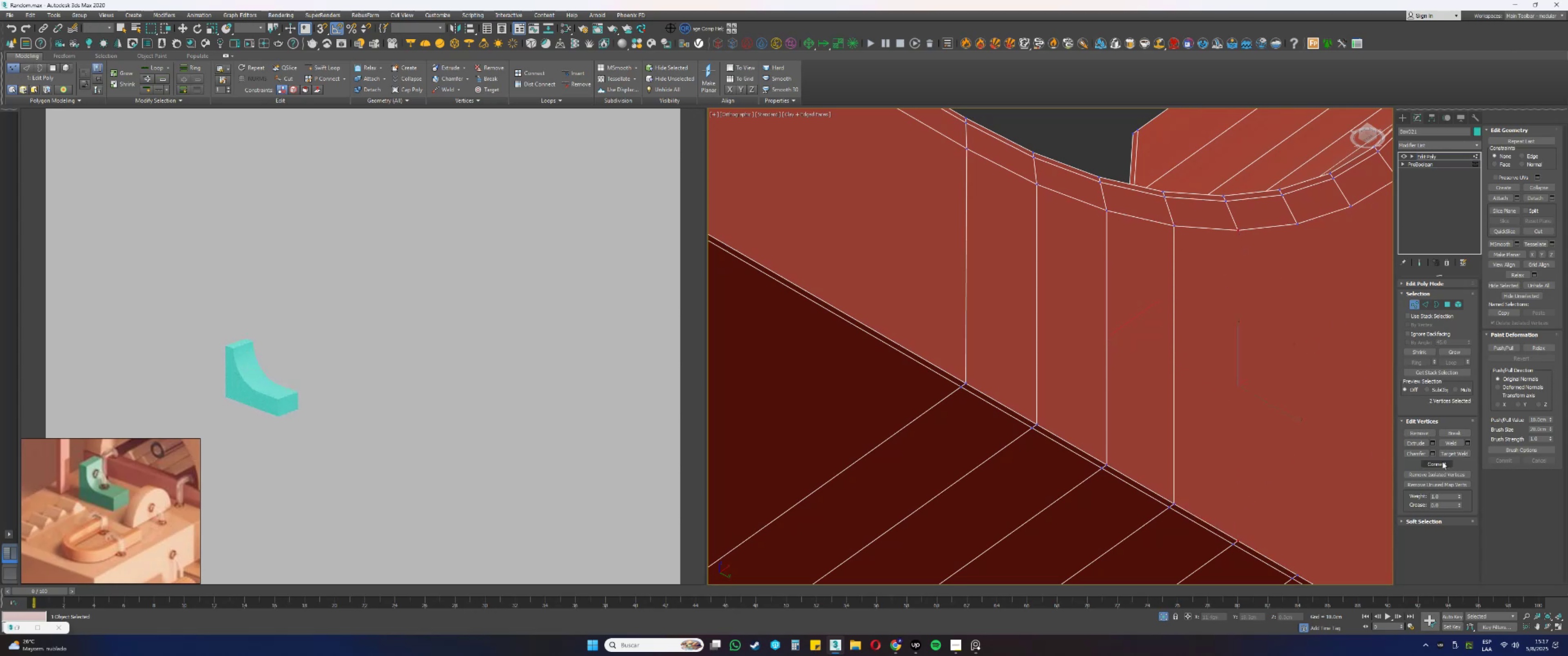 
left_click([1441, 464])
 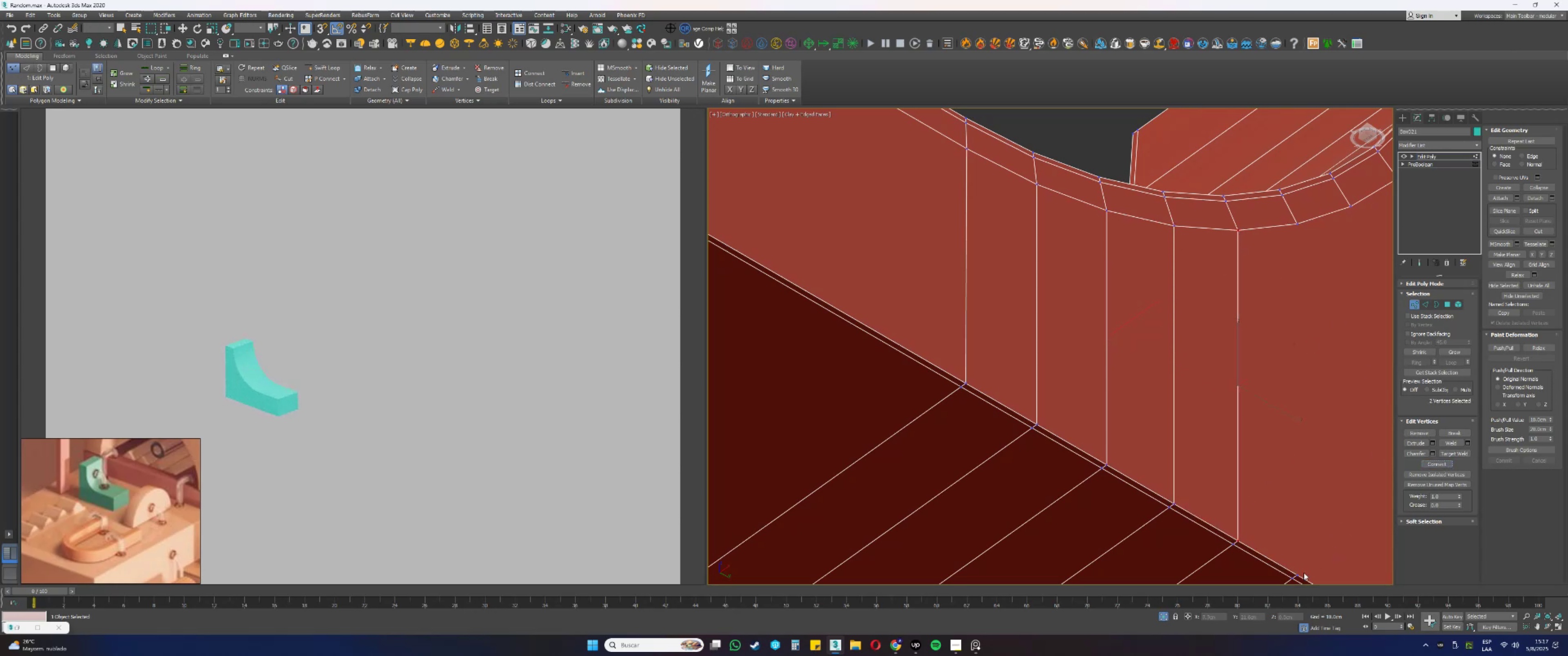 
left_click([1299, 573])
 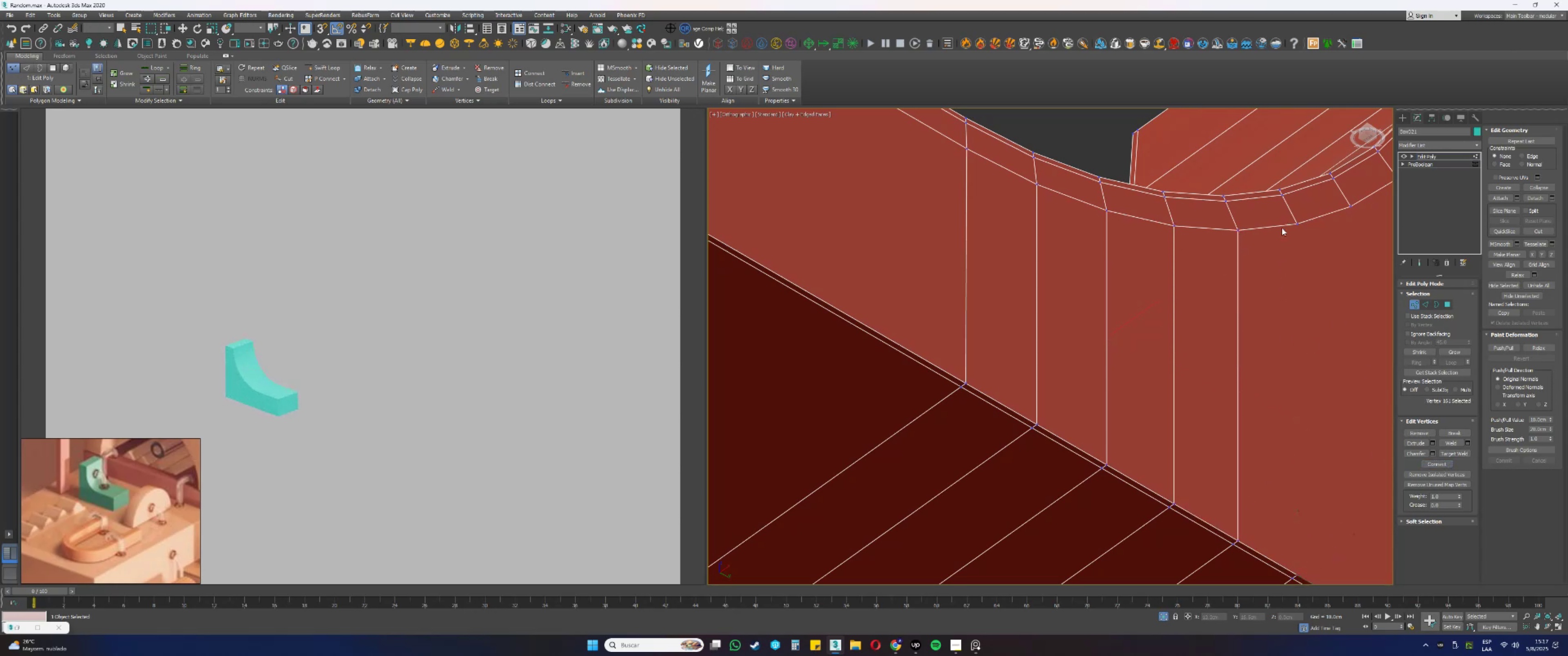 
hold_key(key=ControlLeft, duration=0.54)
left_click([1298, 224])
 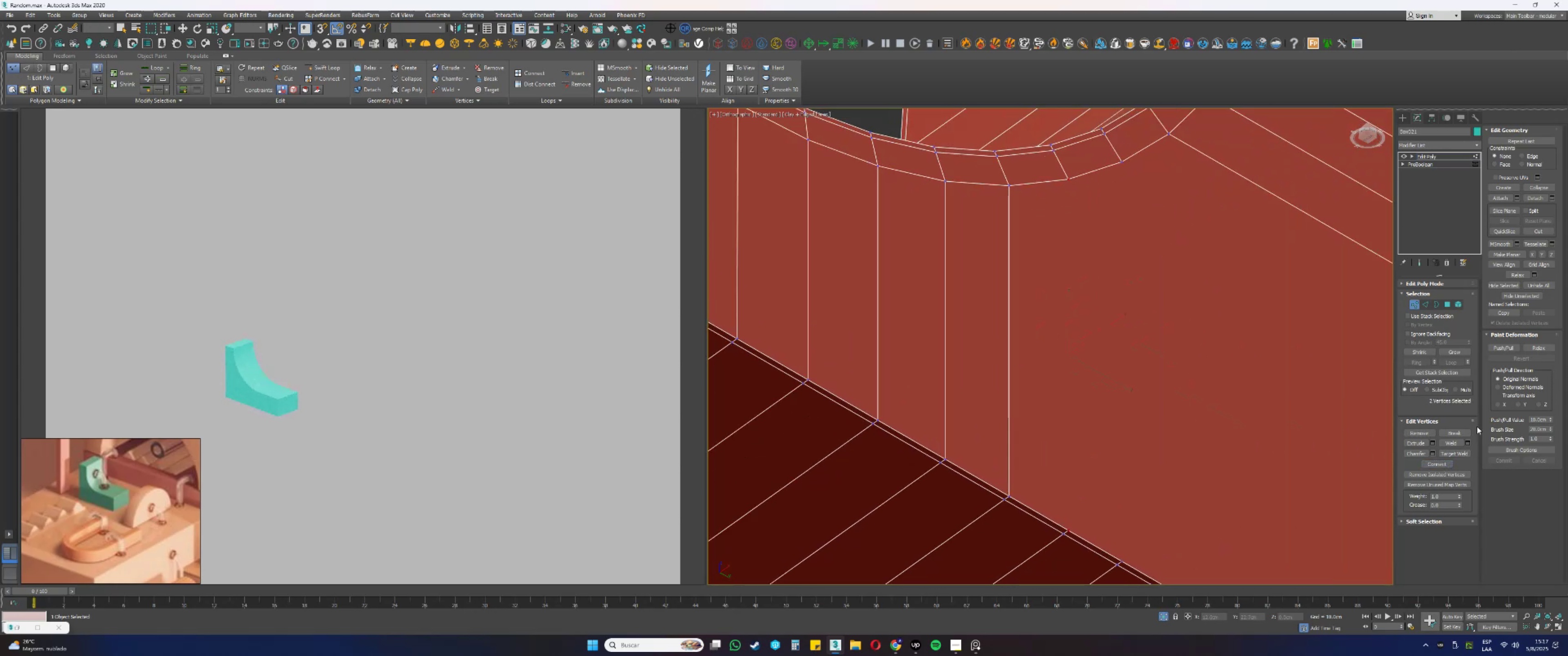 
left_click([1446, 464])
 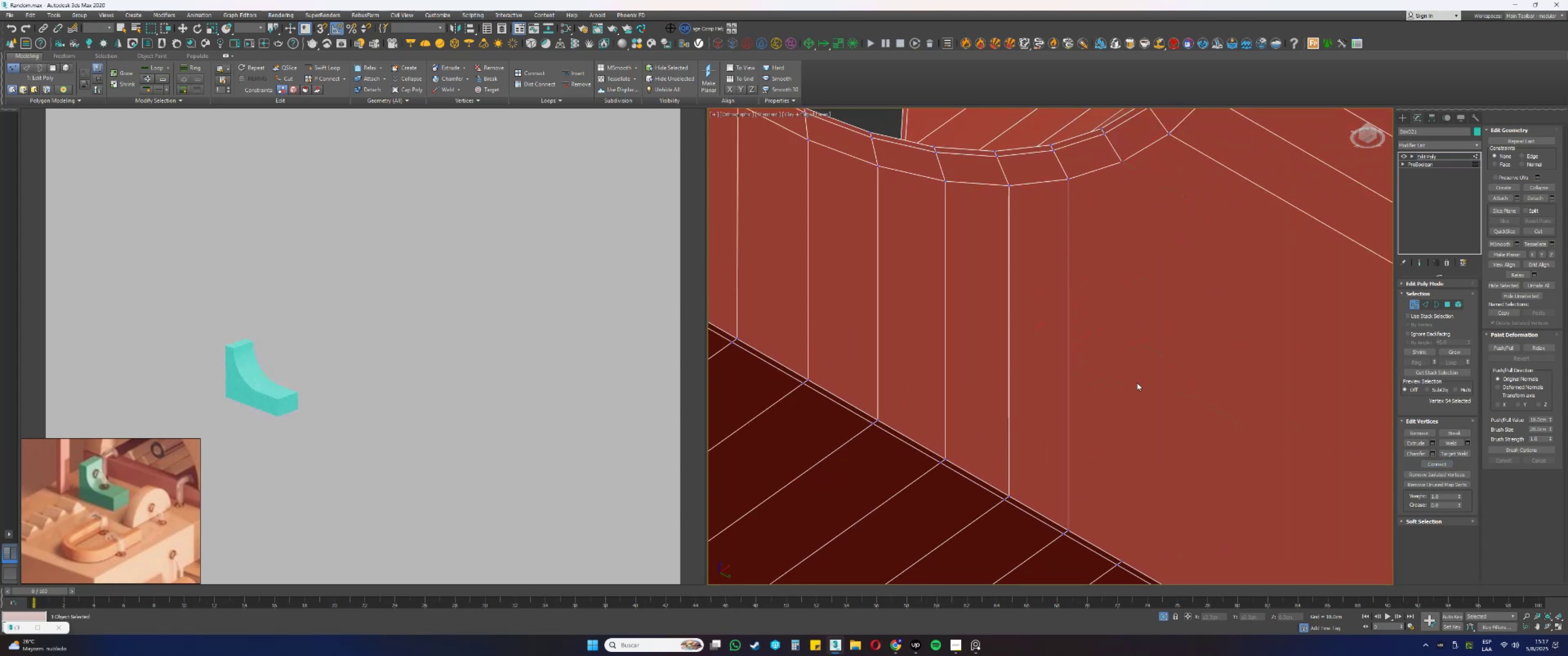 
hold_key(key=ControlLeft, duration=0.45)
left_click([1114, 518])
 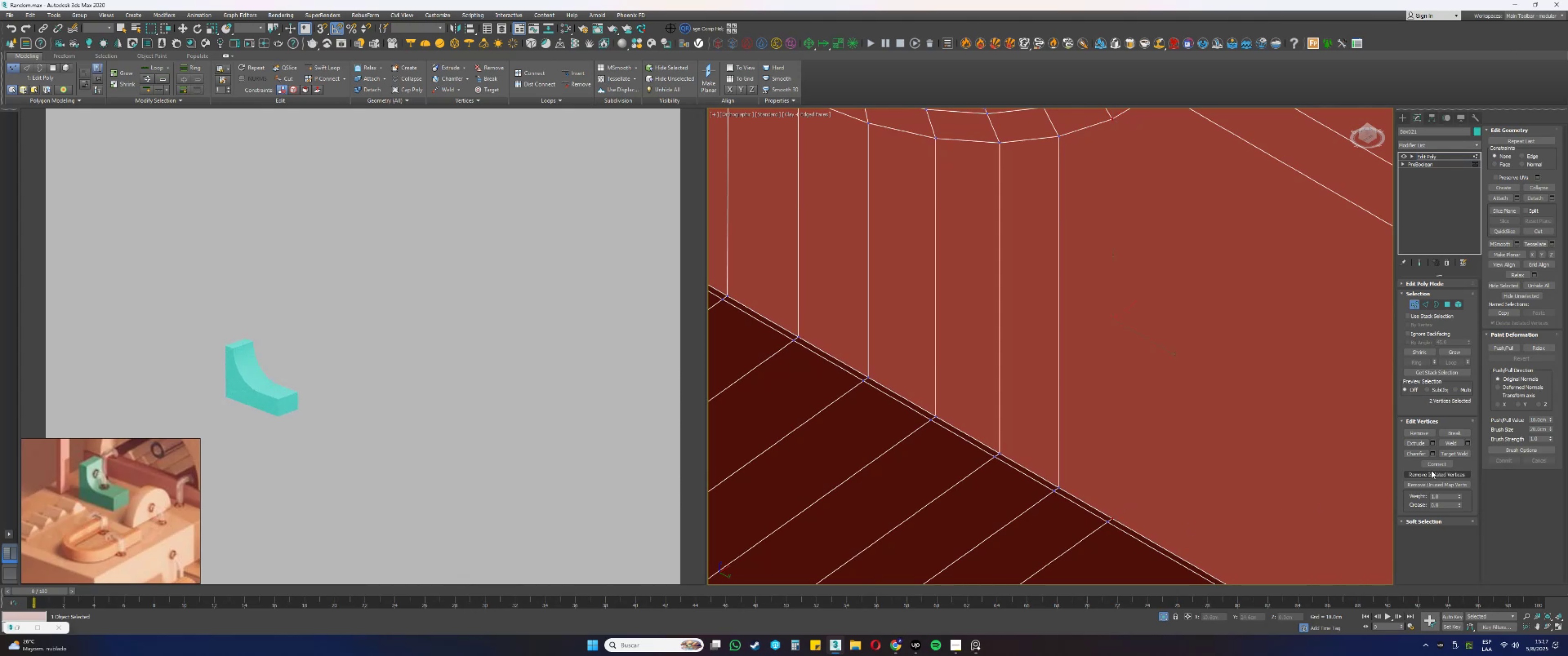 
left_click([1432, 465])
 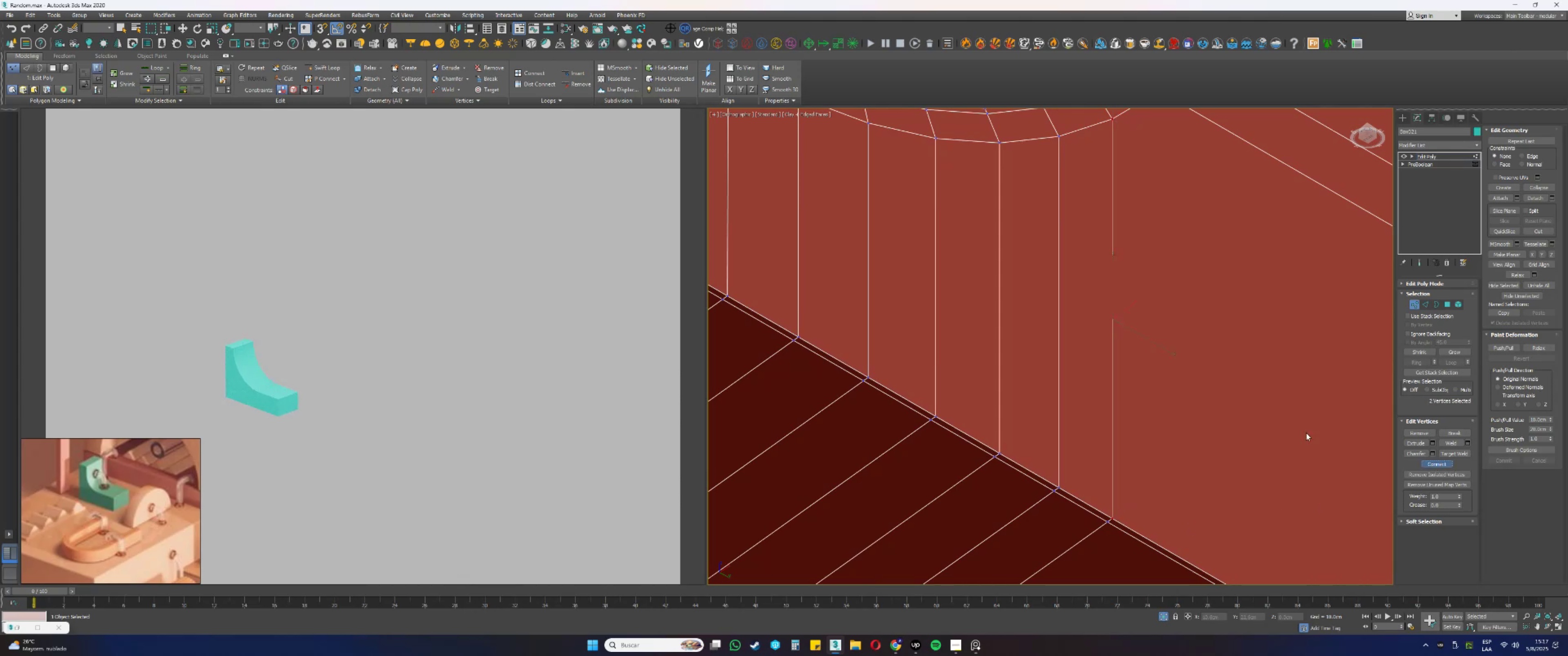 
scroll: coordinate [1043, 317], scroll_direction: down, amount: 1.0
 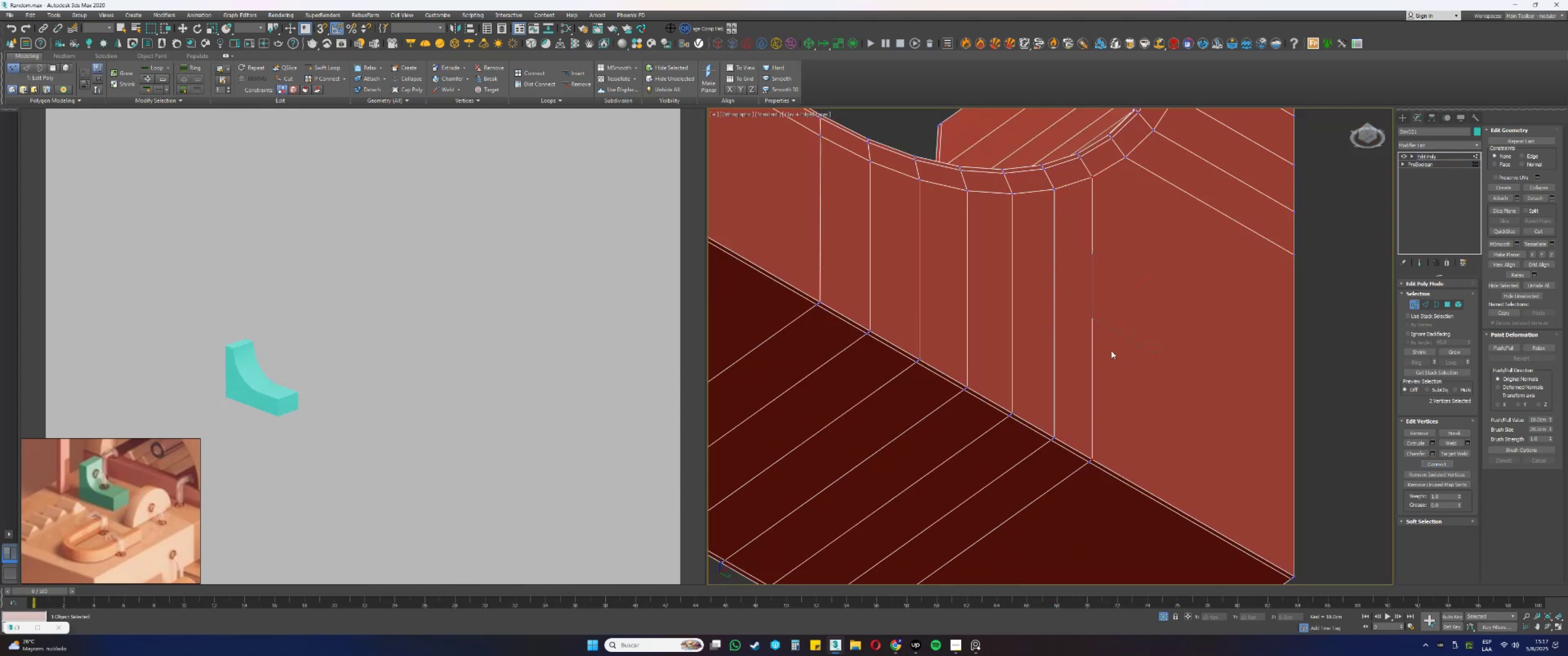 
hold_key(key=AltLeft, duration=0.5)
 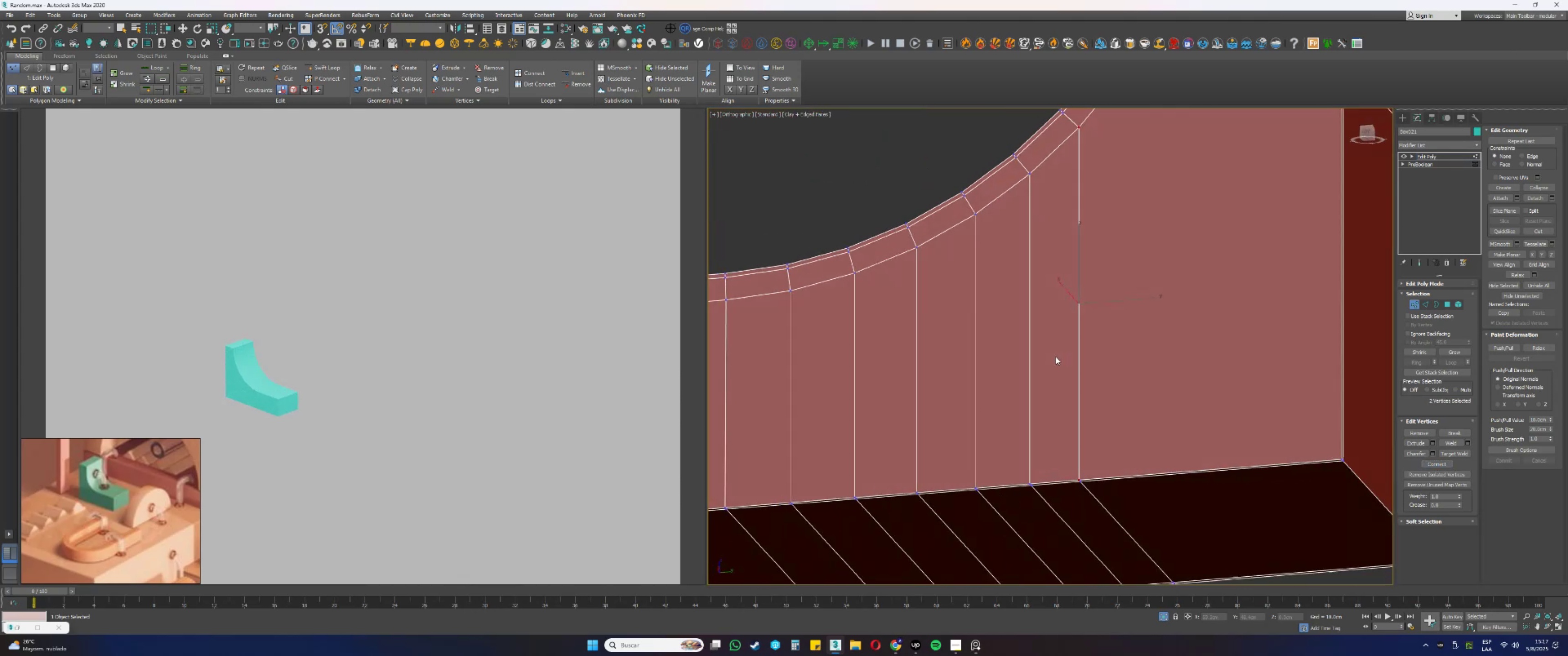 
scroll: coordinate [1071, 346], scroll_direction: down, amount: 2.0
 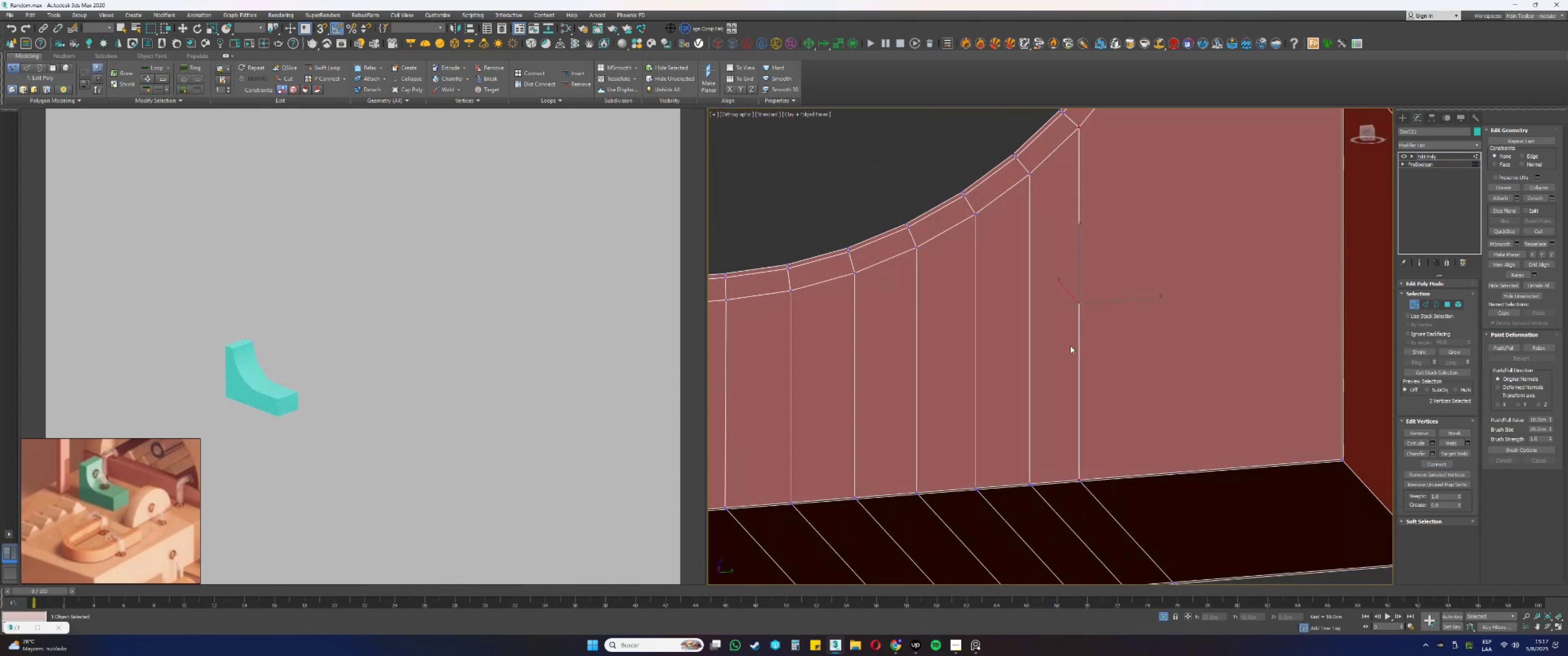 
hold_key(key=AltLeft, duration=0.75)
 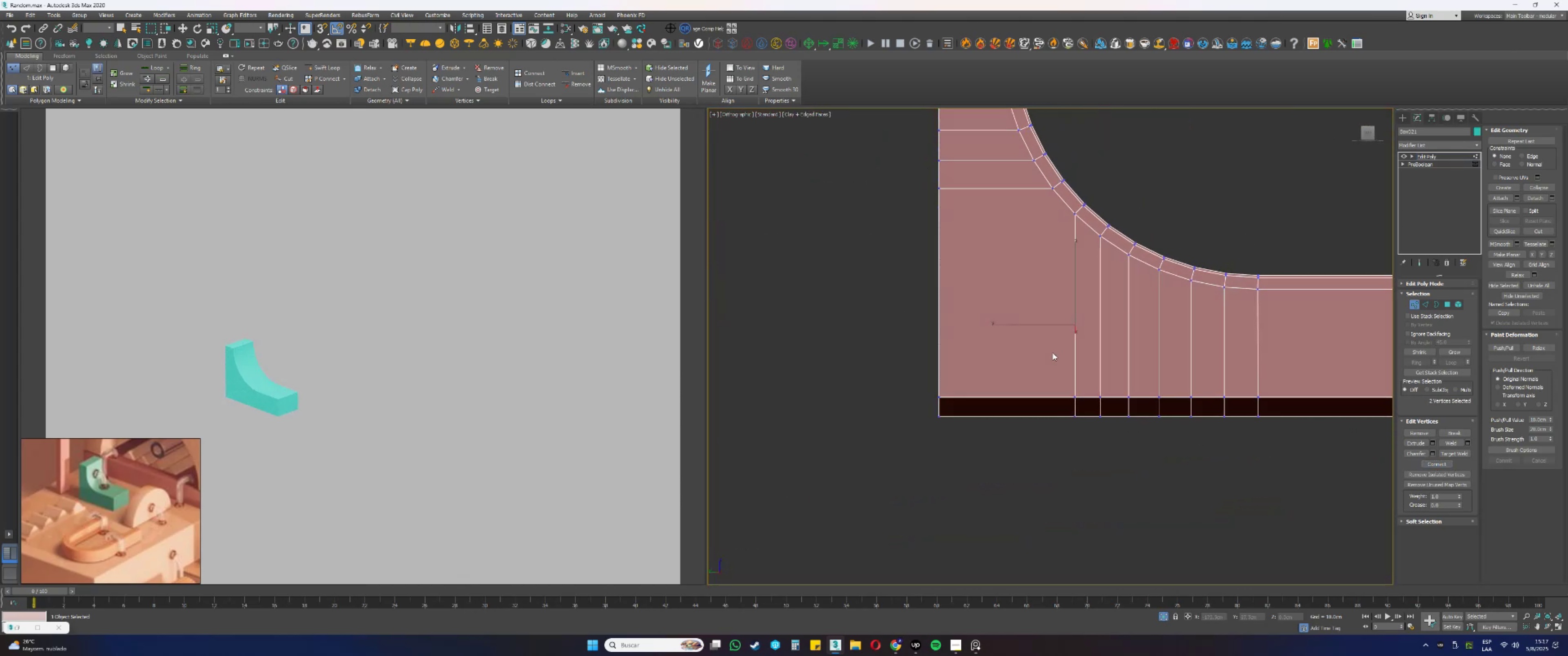 
type(2wss1ss)
 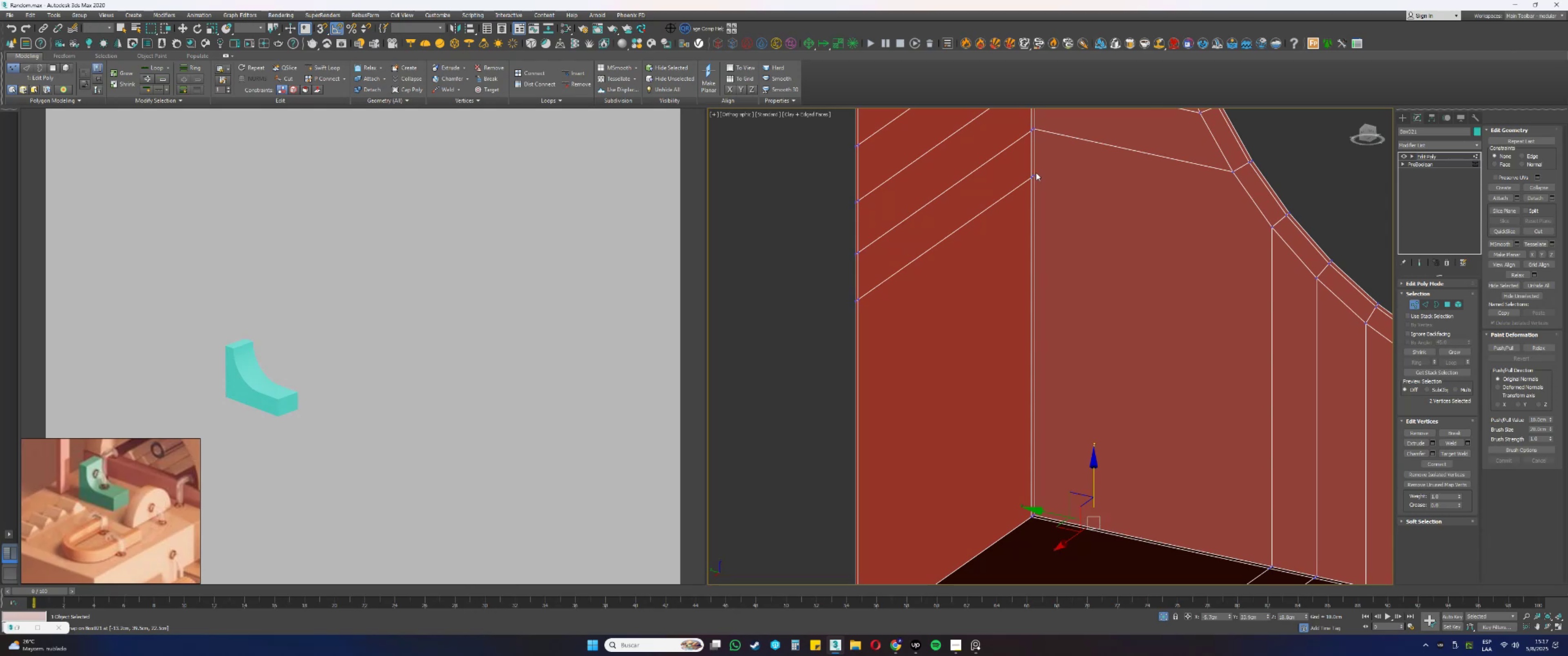 
left_click_drag(start_coordinate=[1006, 334], to_coordinate=[916, 333])
 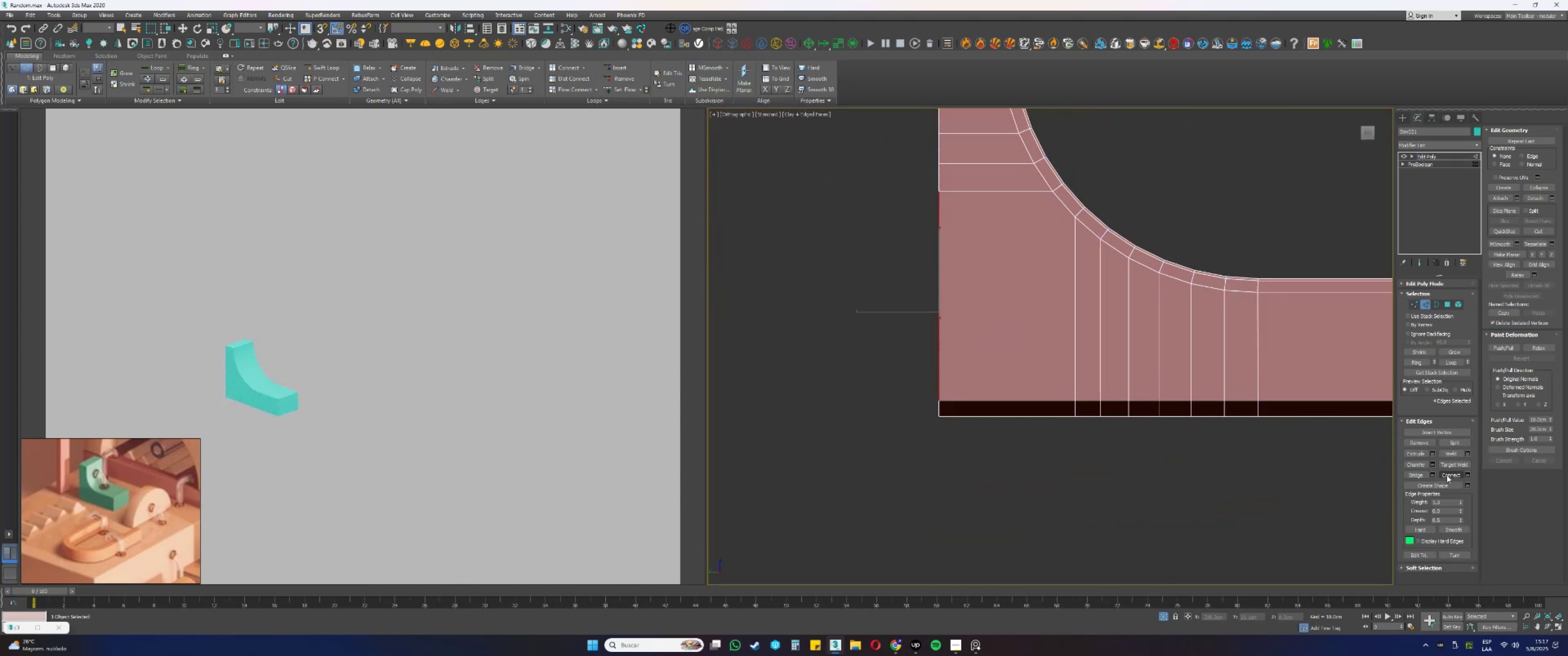 
hold_key(key=AltLeft, duration=0.31)
 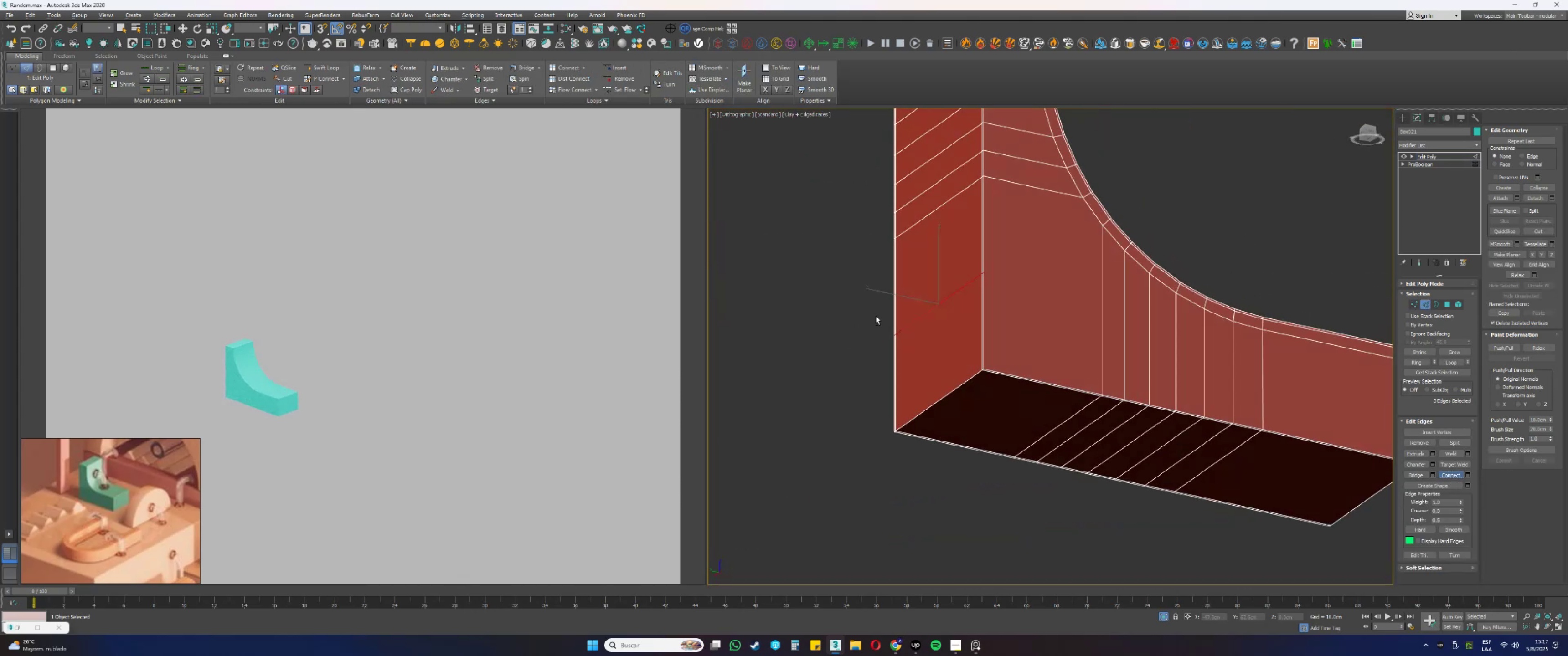 
scroll: coordinate [935, 272], scroll_direction: up, amount: 2.0
 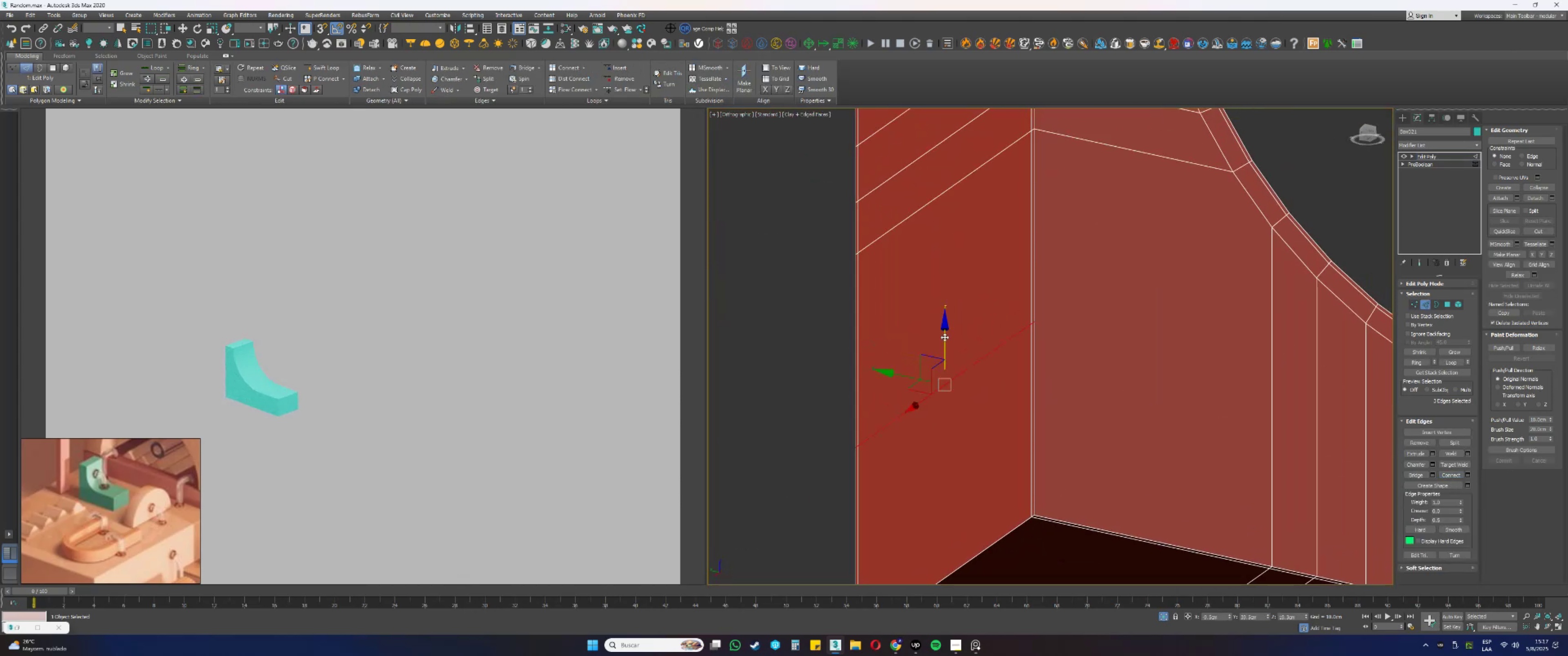 
left_click_drag(start_coordinate=[944, 338], to_coordinate=[1269, 226])
 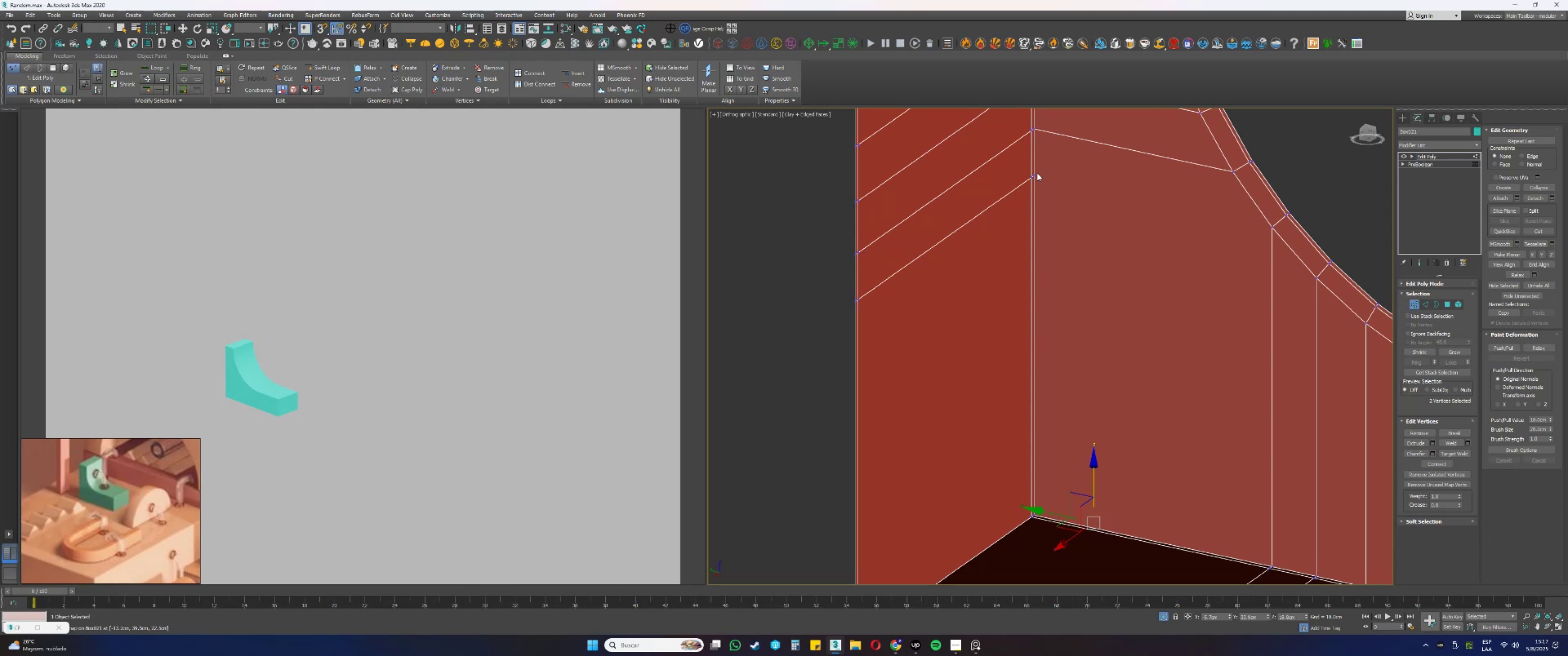 
double_click([1034, 174])
 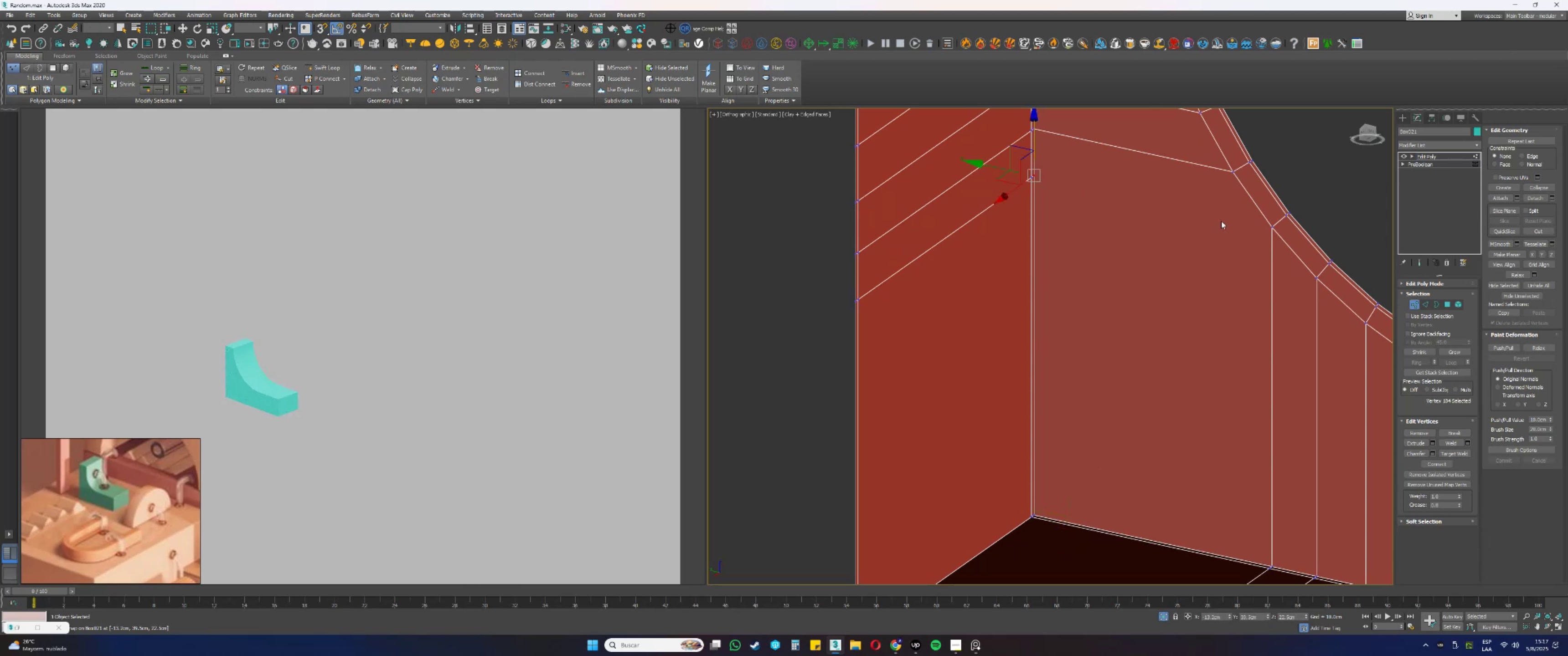 
hold_key(key=ControlLeft, duration=1.05)
double_click([1273, 228])
 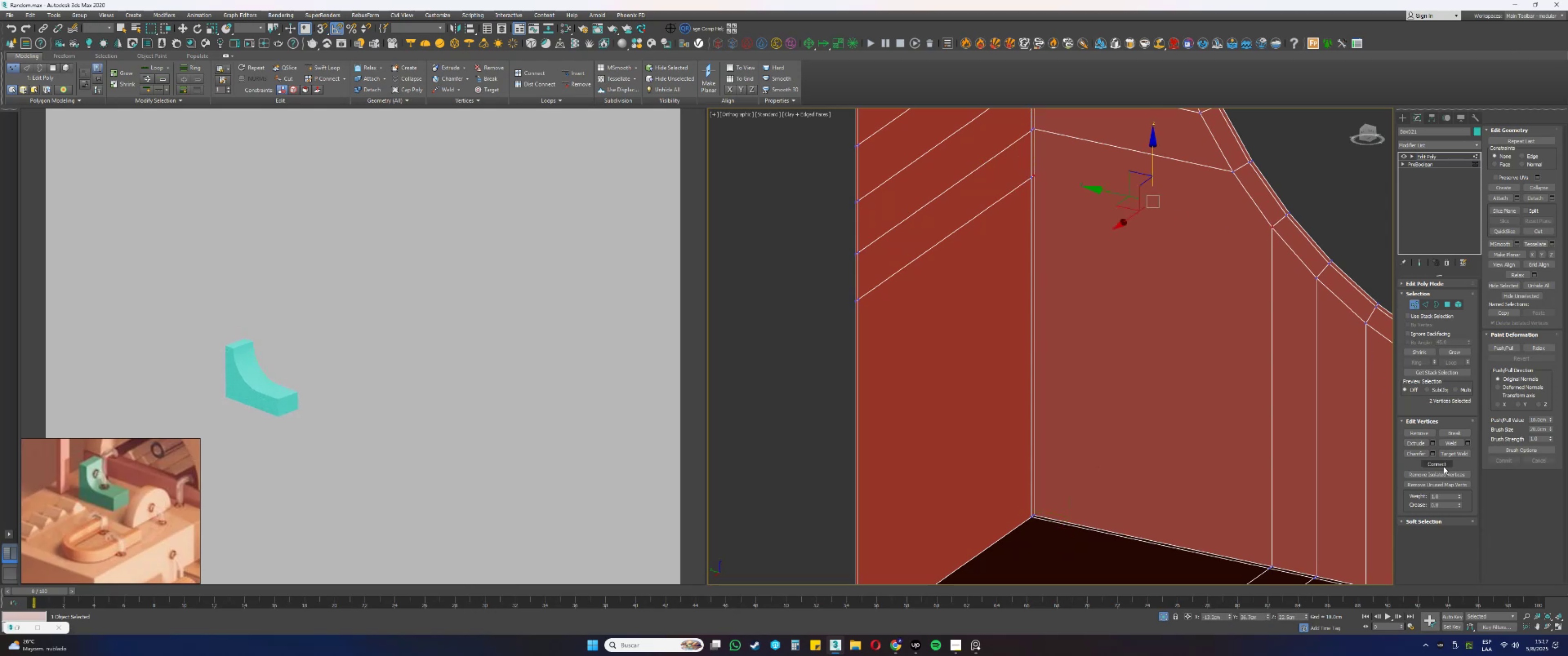 
scroll: coordinate [1137, 301], scroll_direction: down, amount: 2.0
 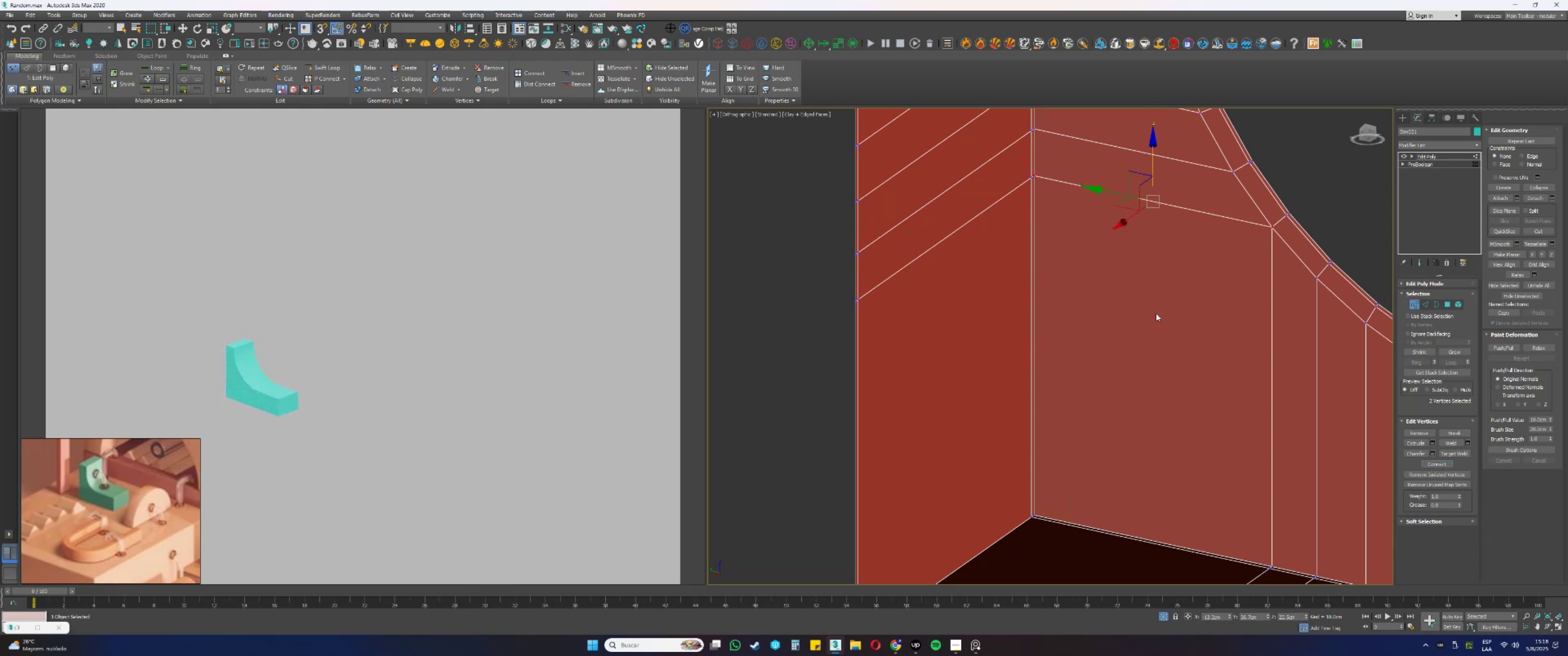 
hold_key(key=AltLeft, duration=0.79)
 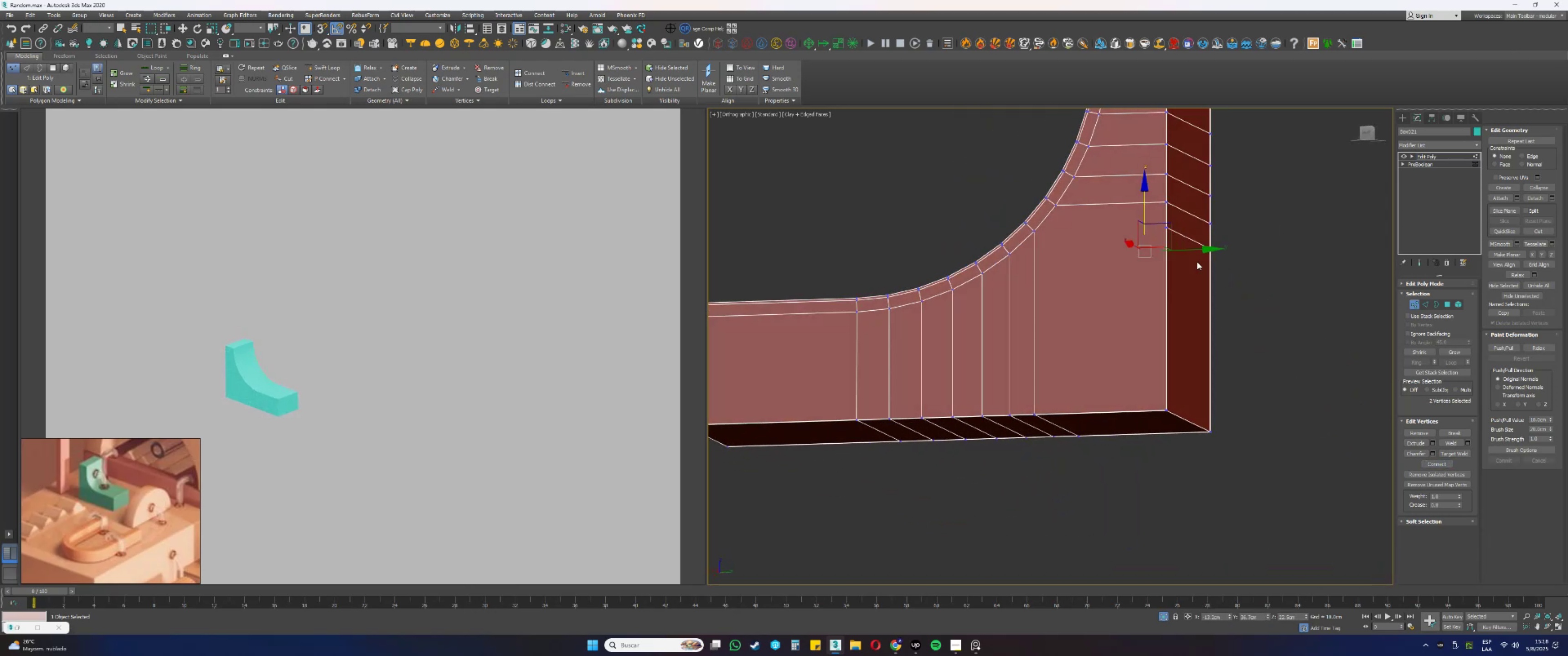 
scroll: coordinate [1030, 221], scroll_direction: up, amount: 3.0
 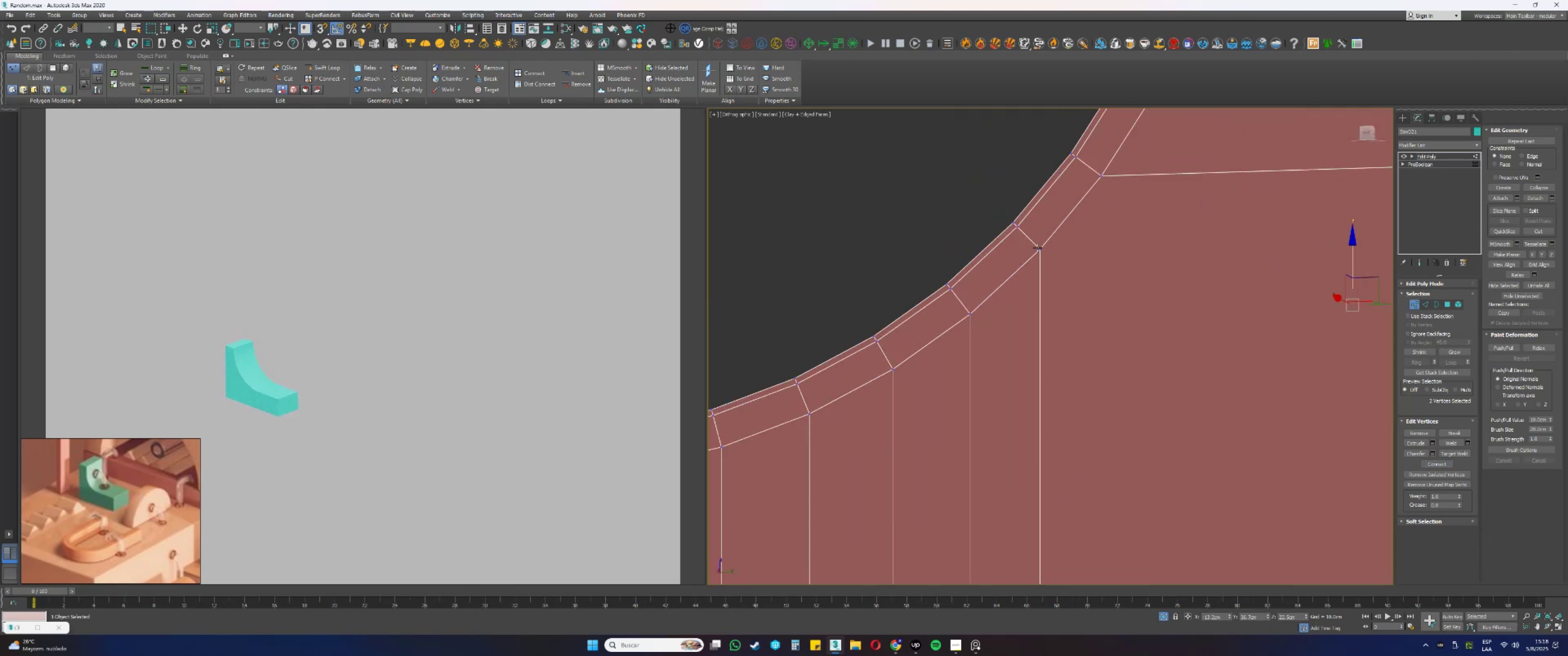 
left_click([1038, 249])
 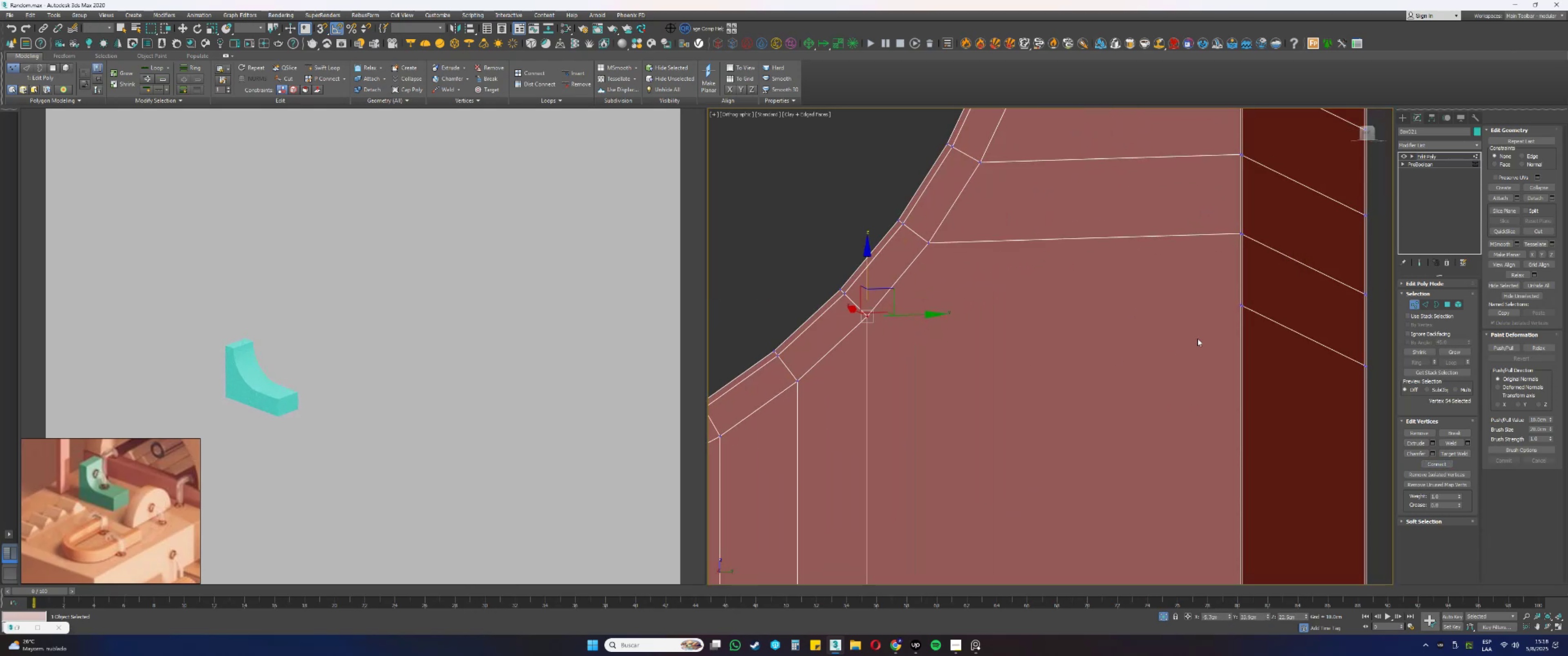 
hold_key(key=ControlLeft, duration=0.69)
left_click([1239, 305])
 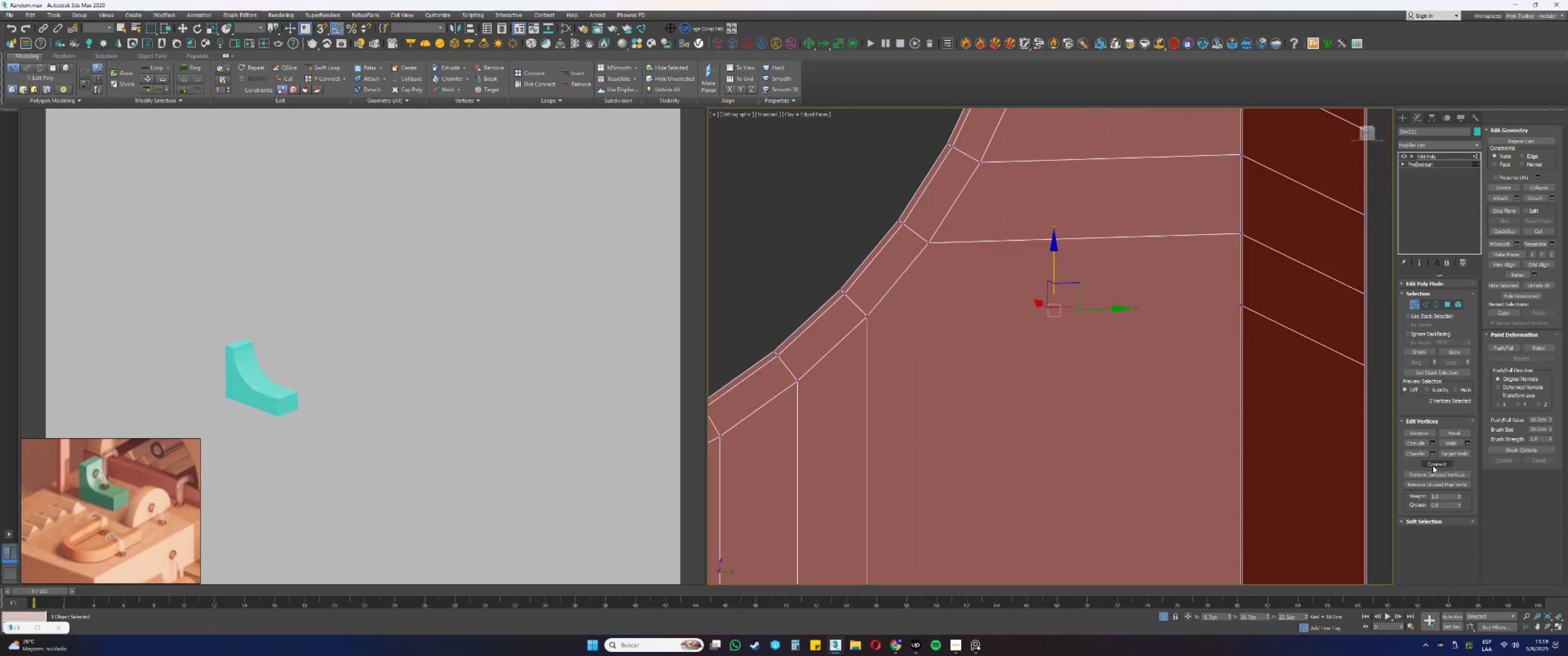 
left_click([1440, 465])
 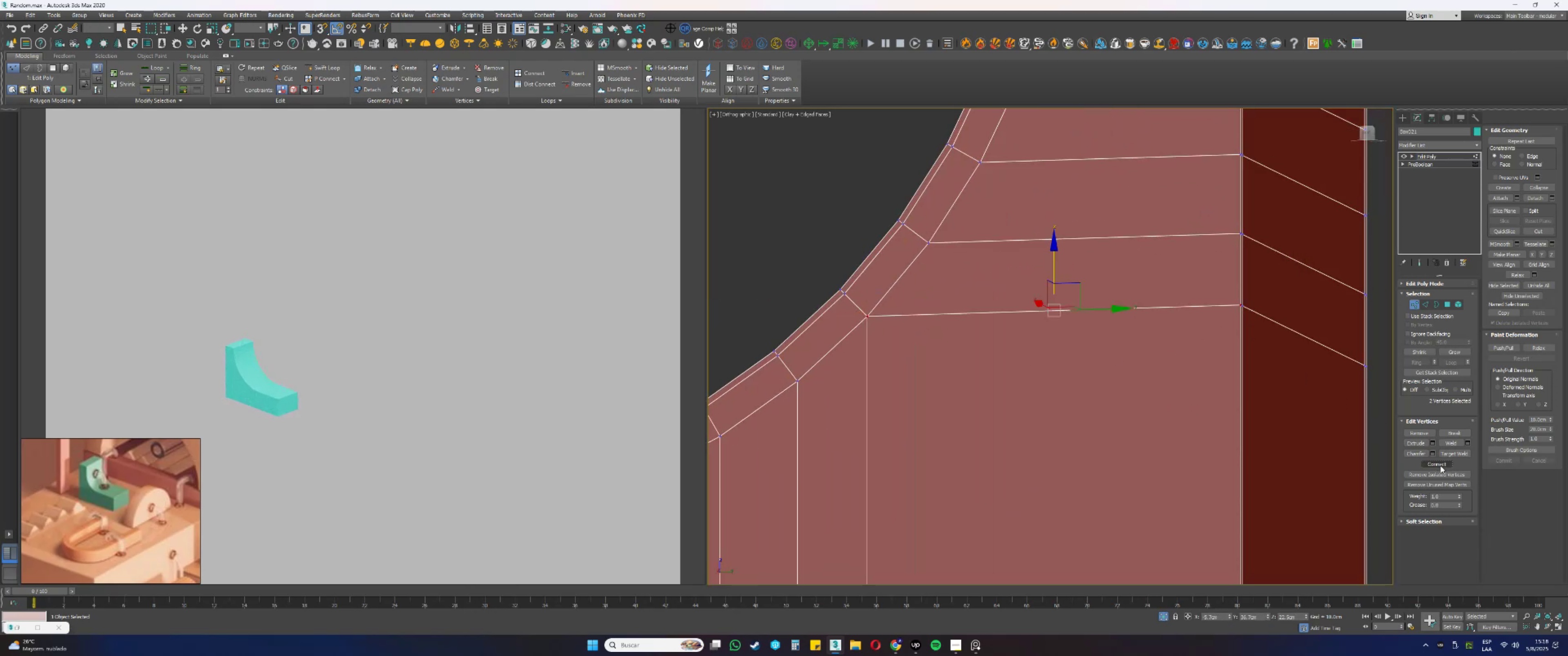 
scroll: coordinate [1140, 300], scroll_direction: down, amount: 5.0
 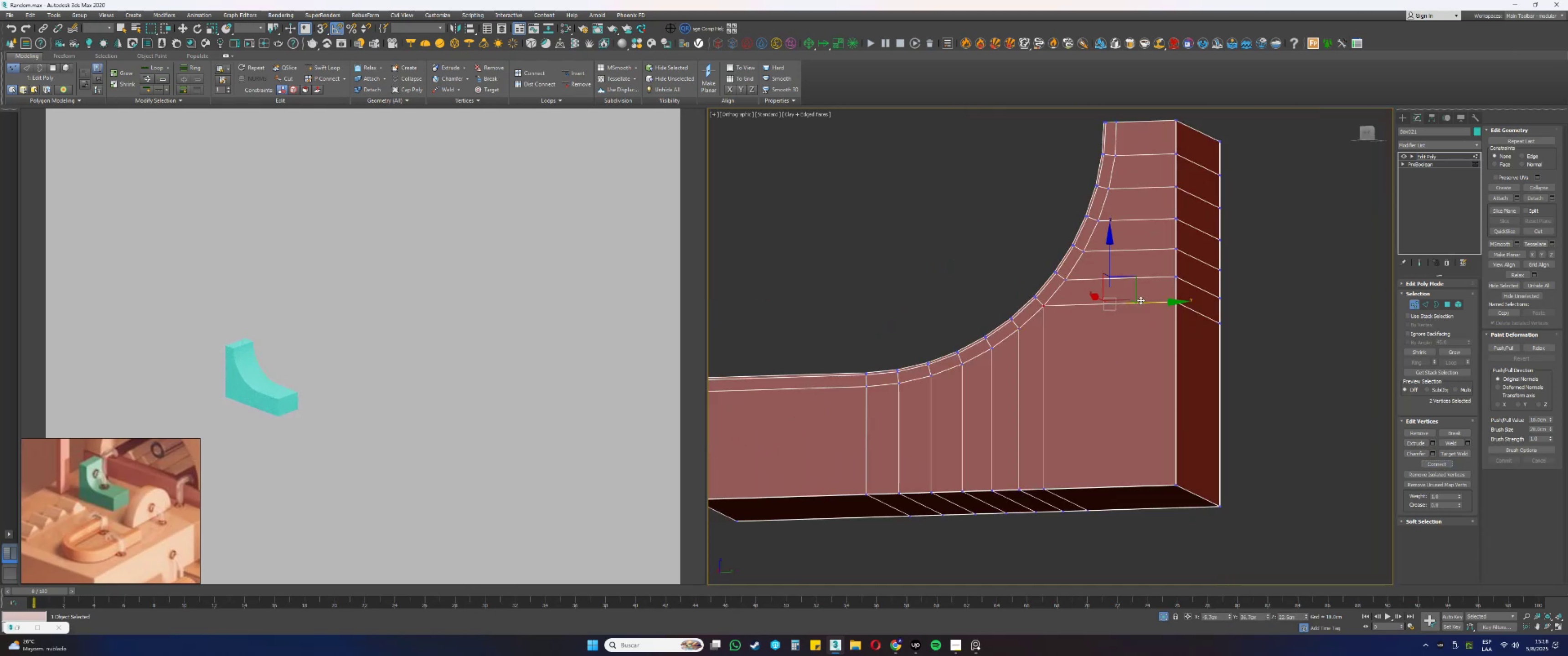 
hold_key(key=AltLeft, duration=0.55)
 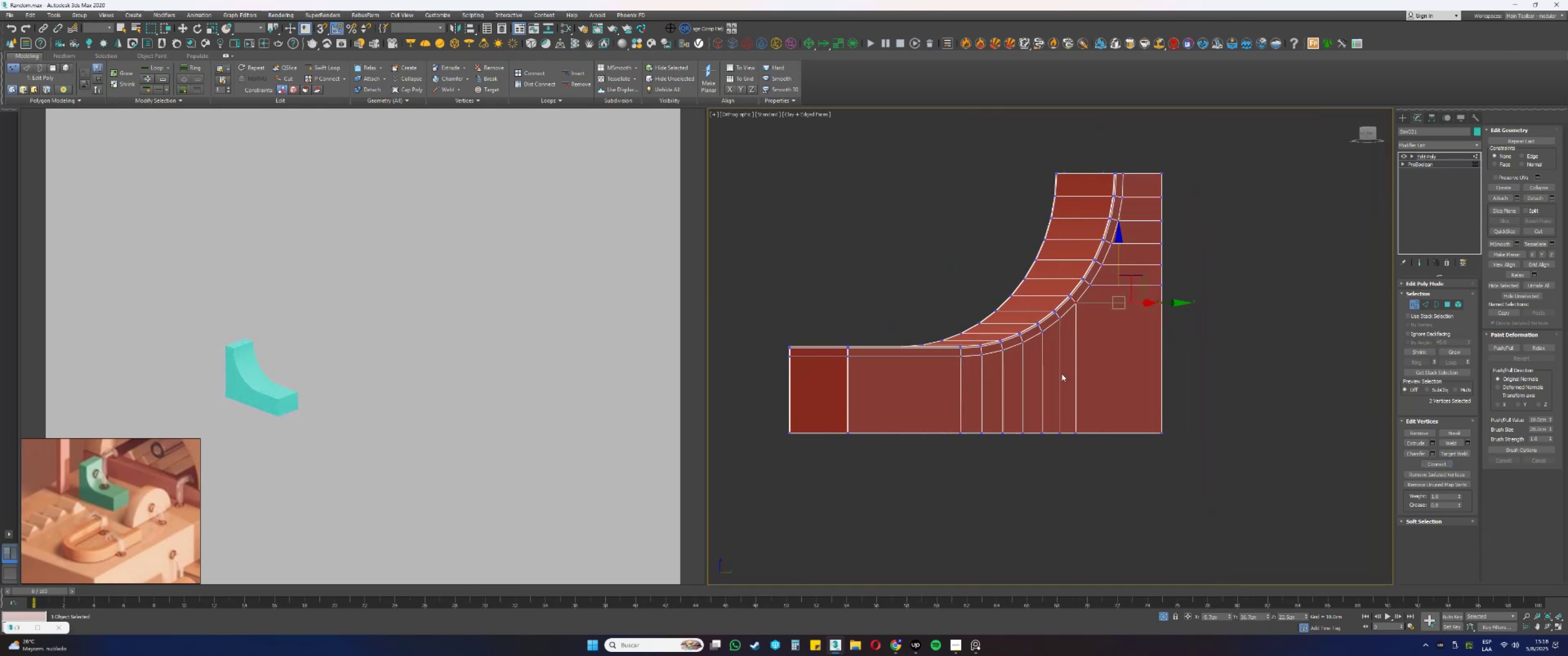 
hold_key(key=AltLeft, duration=1.36)
 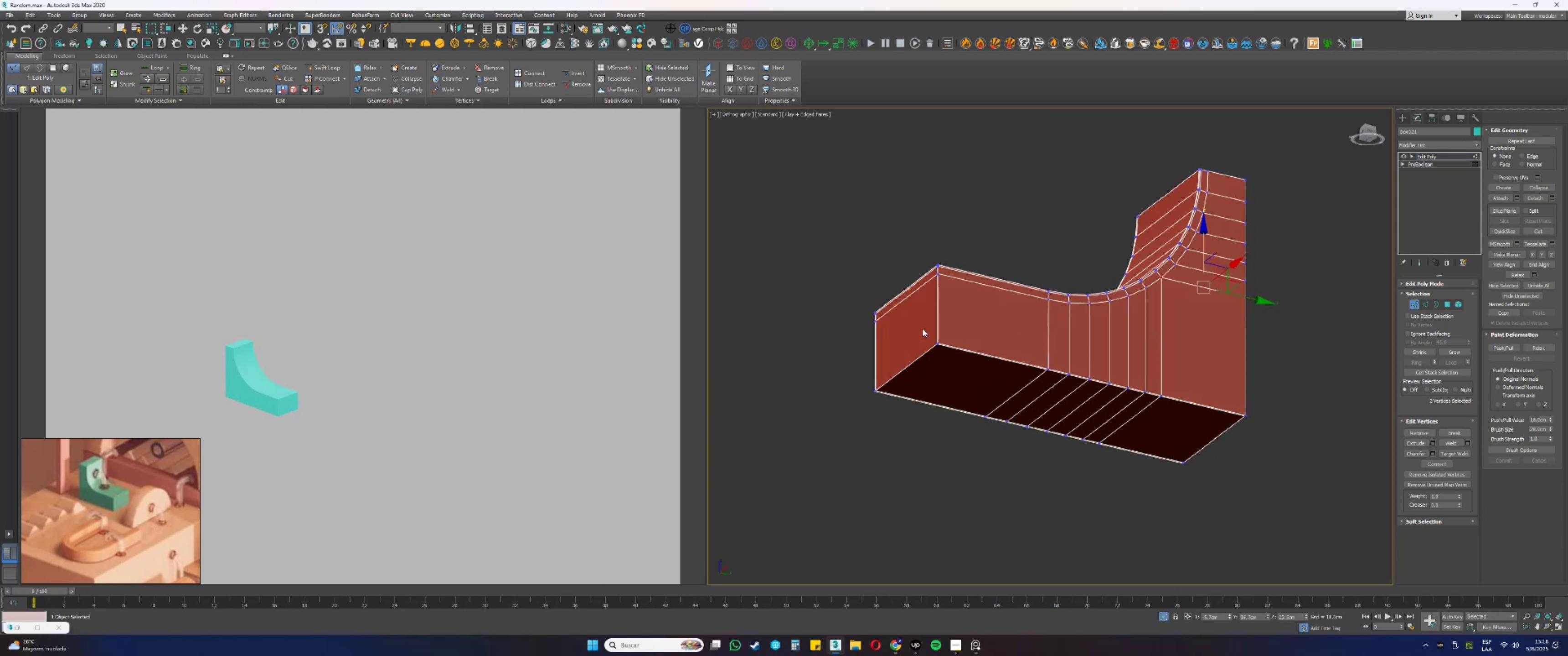 
scroll: coordinate [924, 346], scroll_direction: up, amount: 5.0
 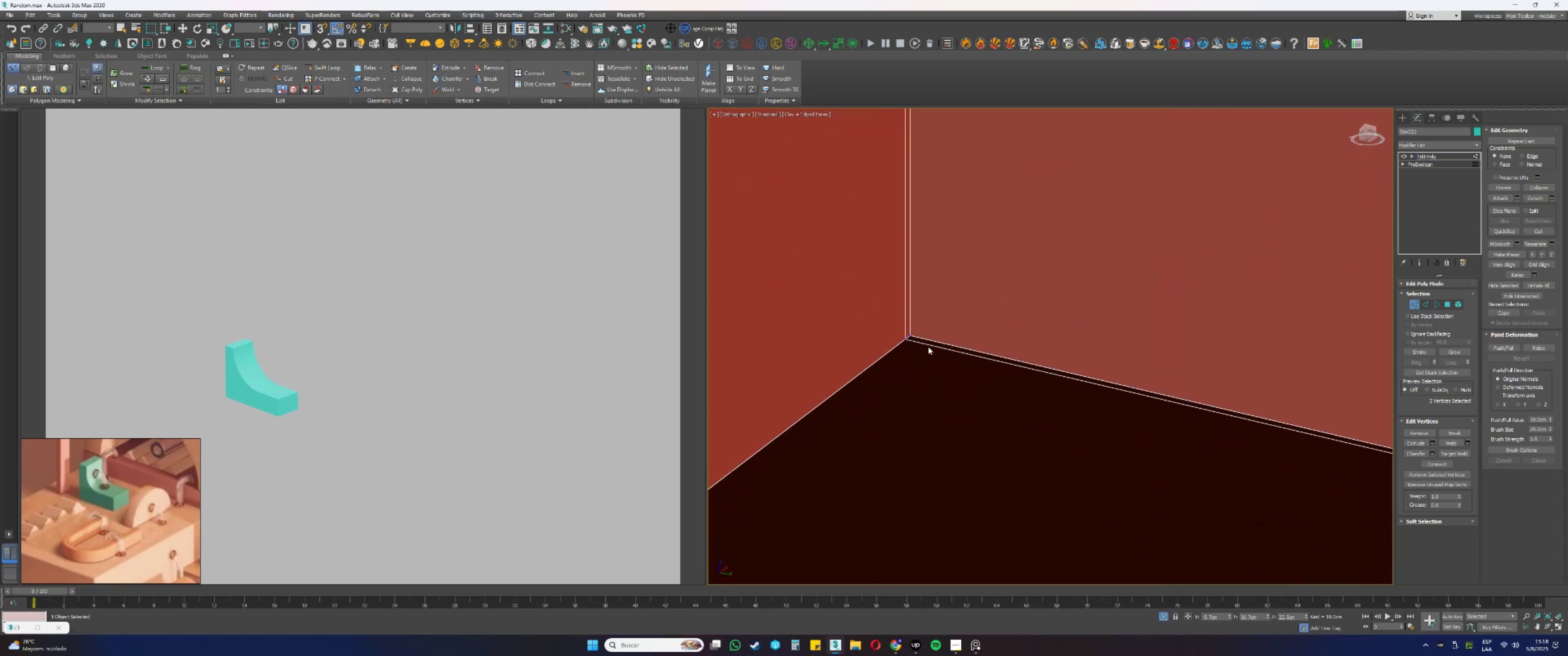 
left_click([944, 345])
 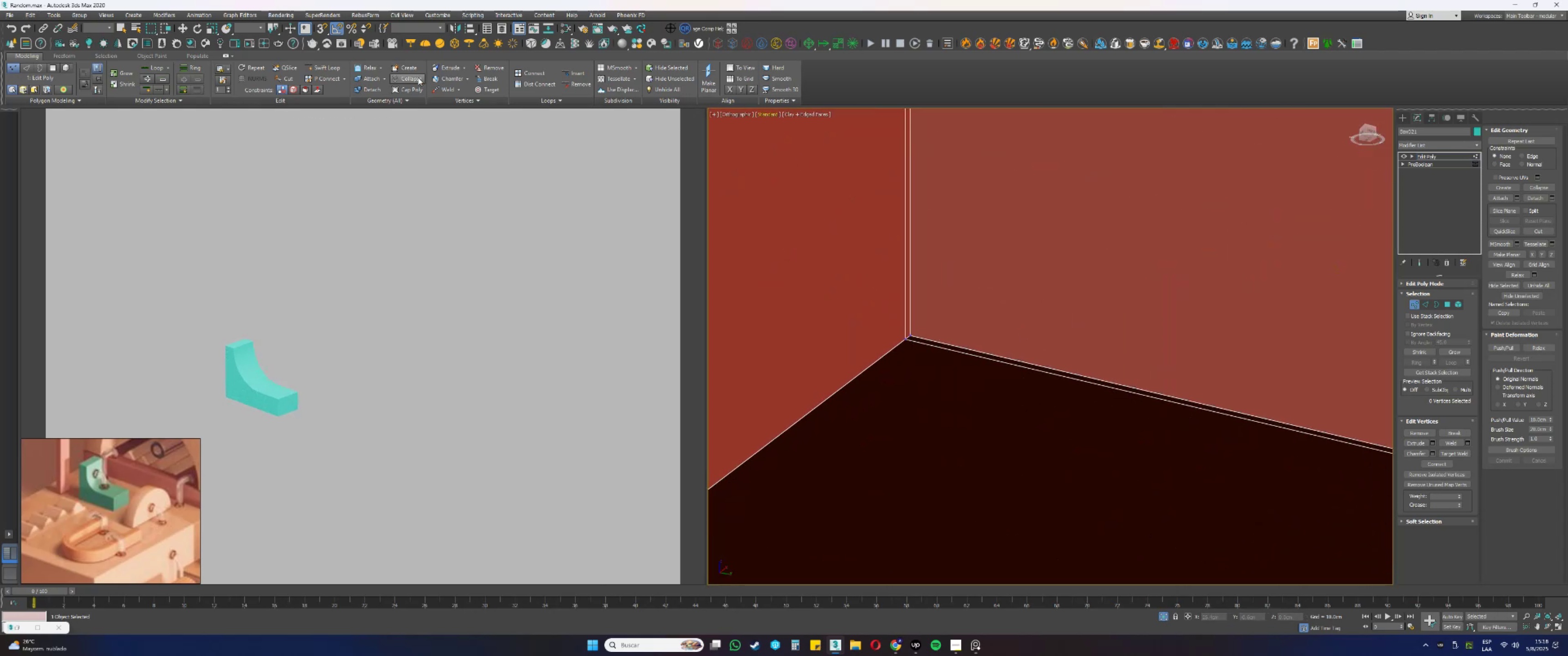 
left_click([327, 65])
 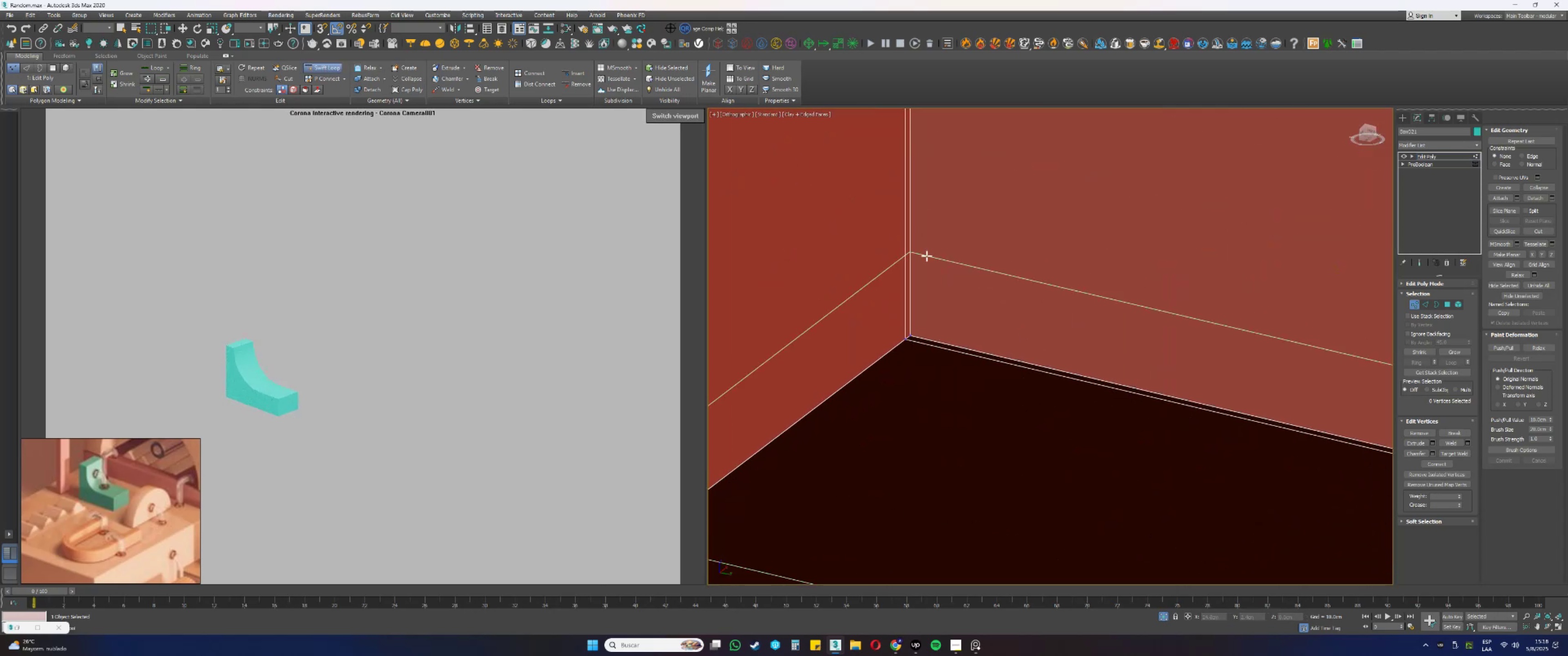 
scroll: coordinate [924, 342], scroll_direction: up, amount: 4.0
 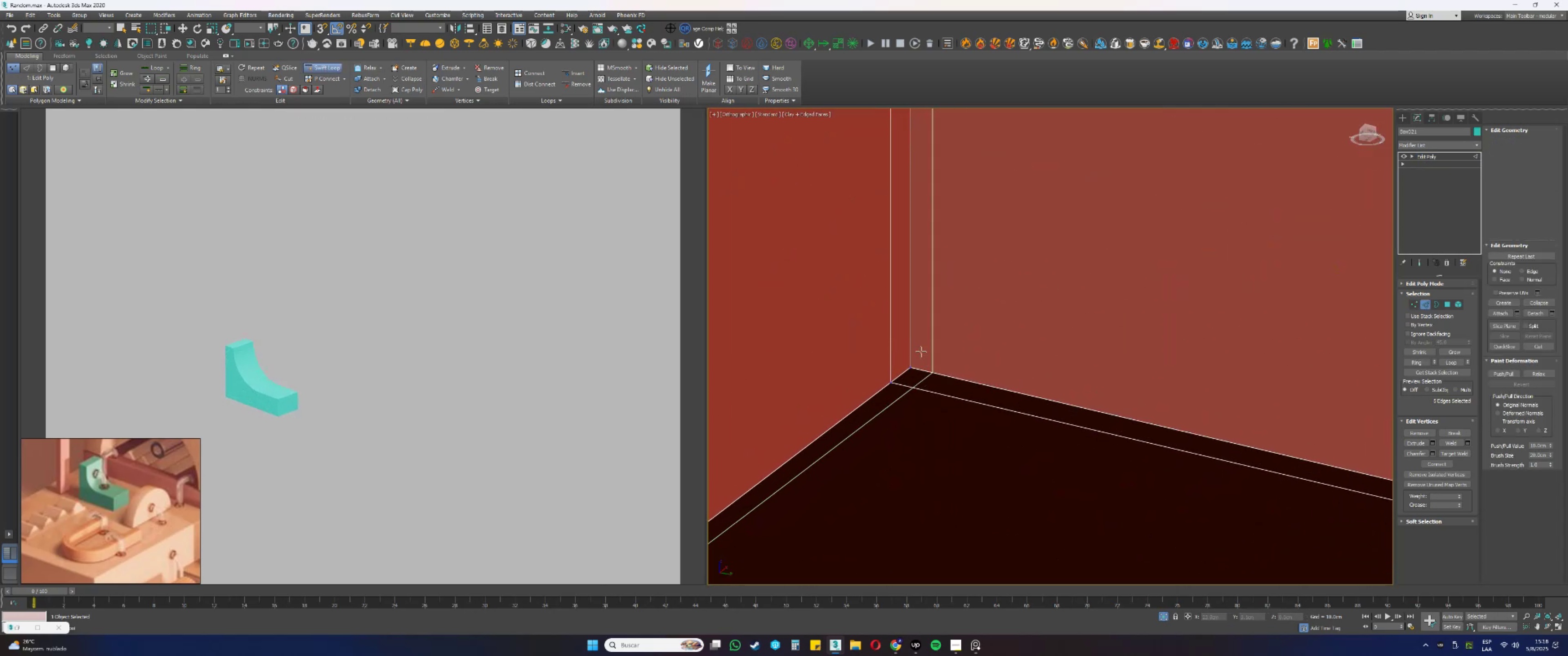 
left_click([910, 346])
 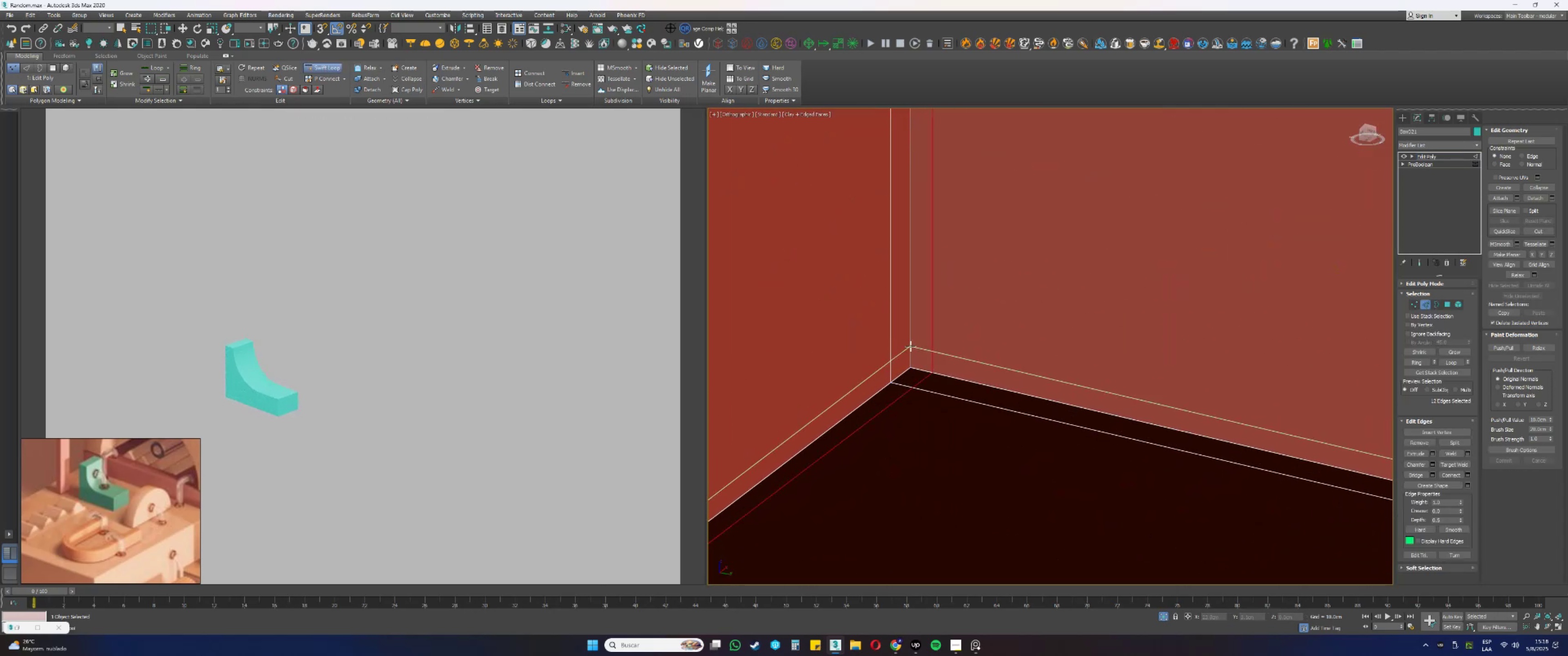 
scroll: coordinate [935, 371], scroll_direction: down, amount: 10.0
 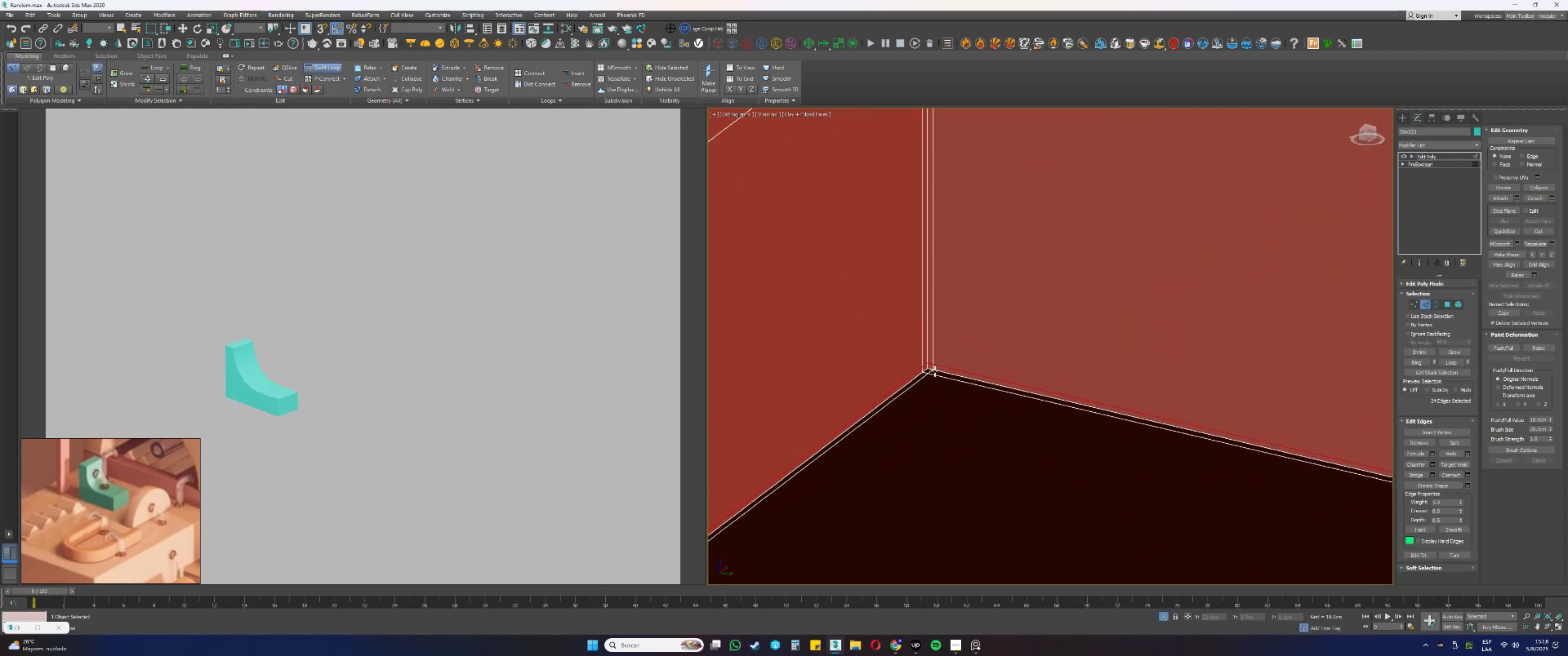 
hold_key(key=AltLeft, duration=0.45)
 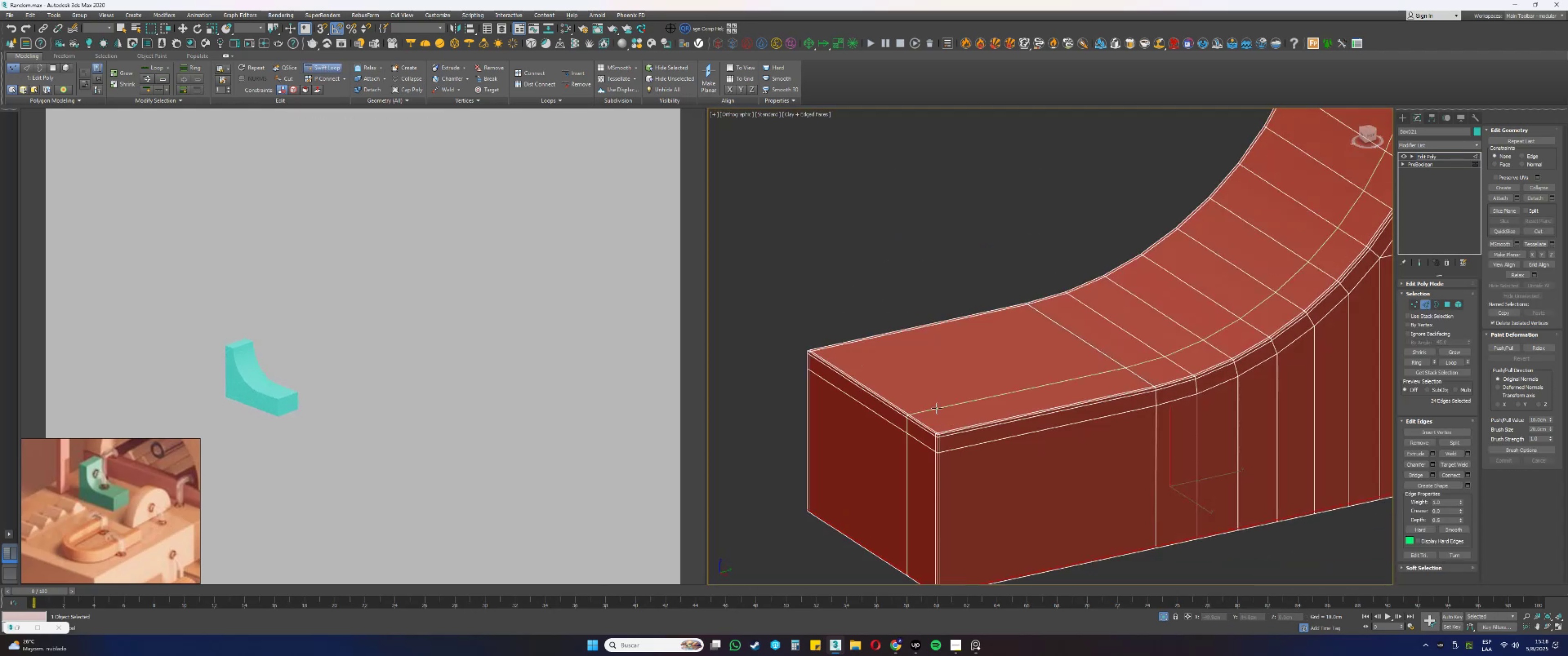 
scroll: coordinate [953, 458], scroll_direction: up, amount: 5.0
 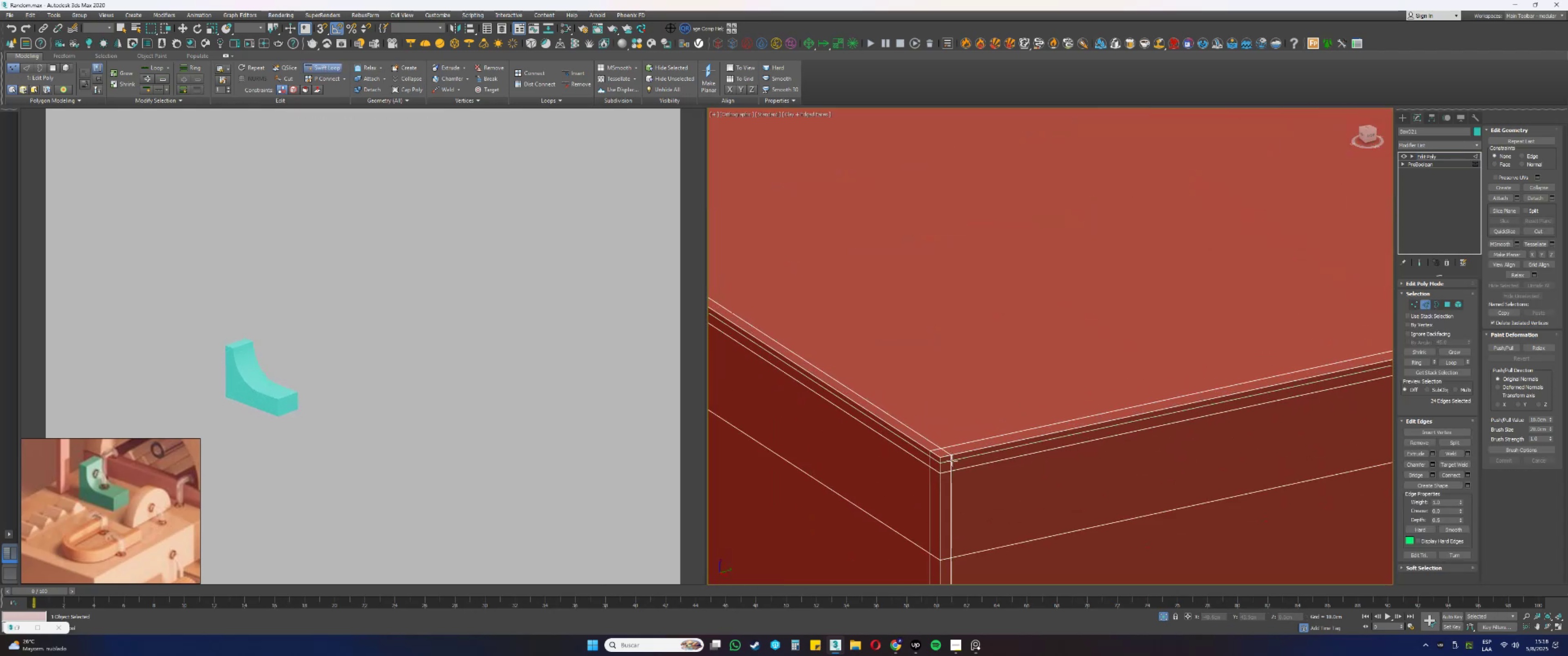 
scroll: coordinate [947, 441], scroll_direction: down, amount: 9.0
 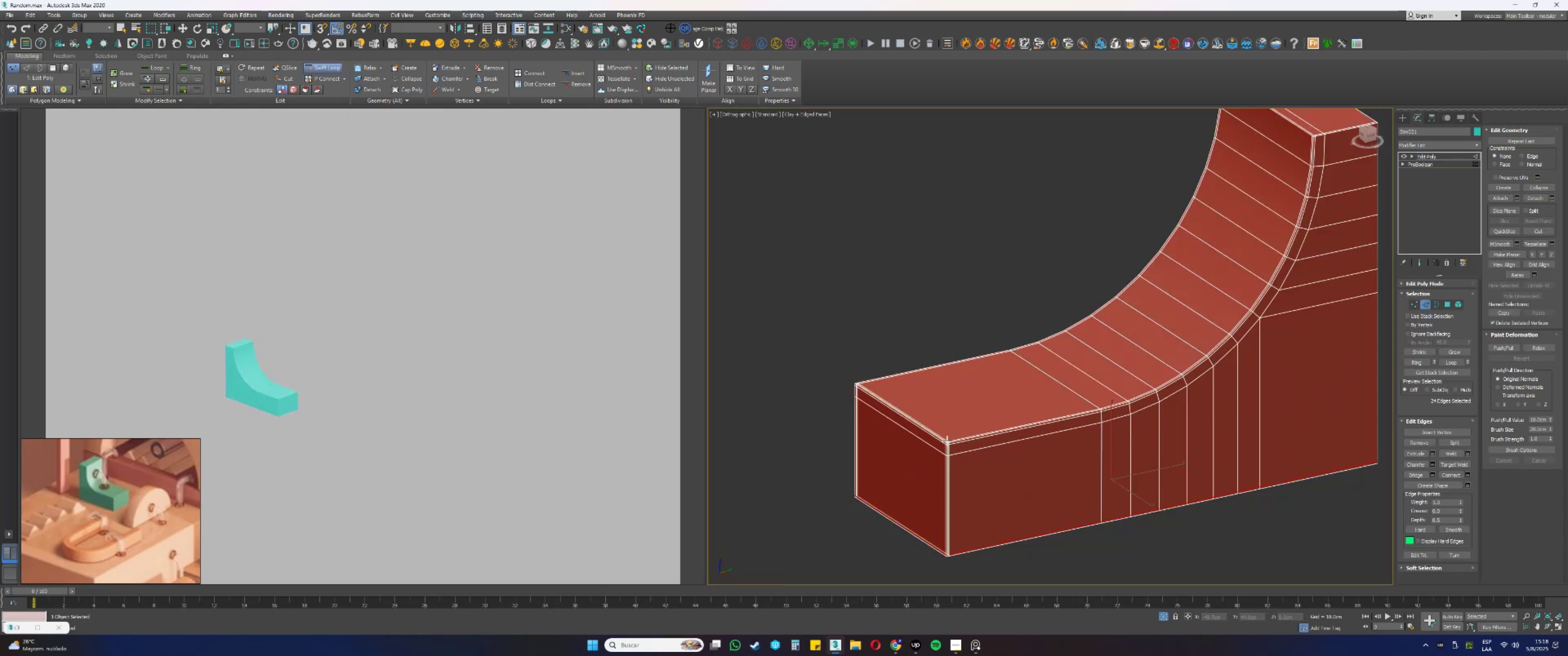 
hold_key(key=AltLeft, duration=0.34)
 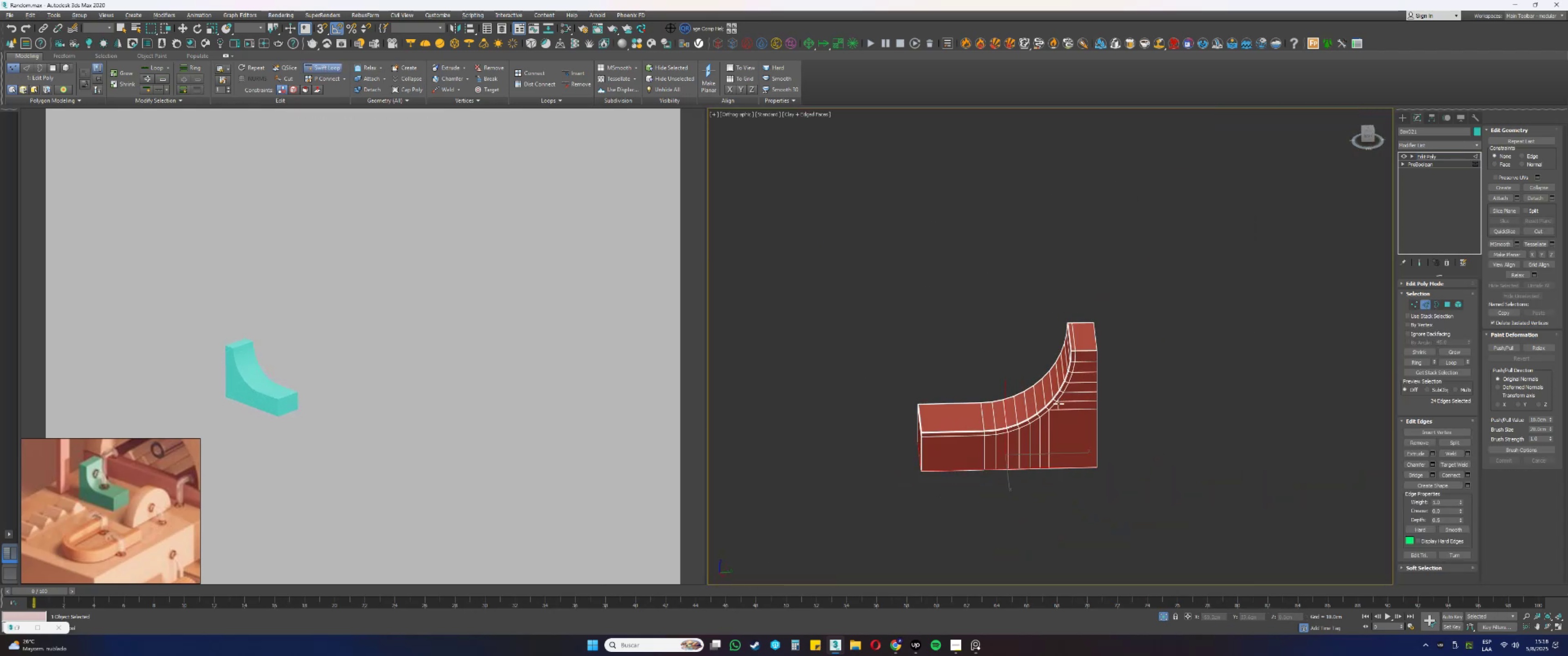 
scroll: coordinate [1117, 255], scroll_direction: up, amount: 13.0
 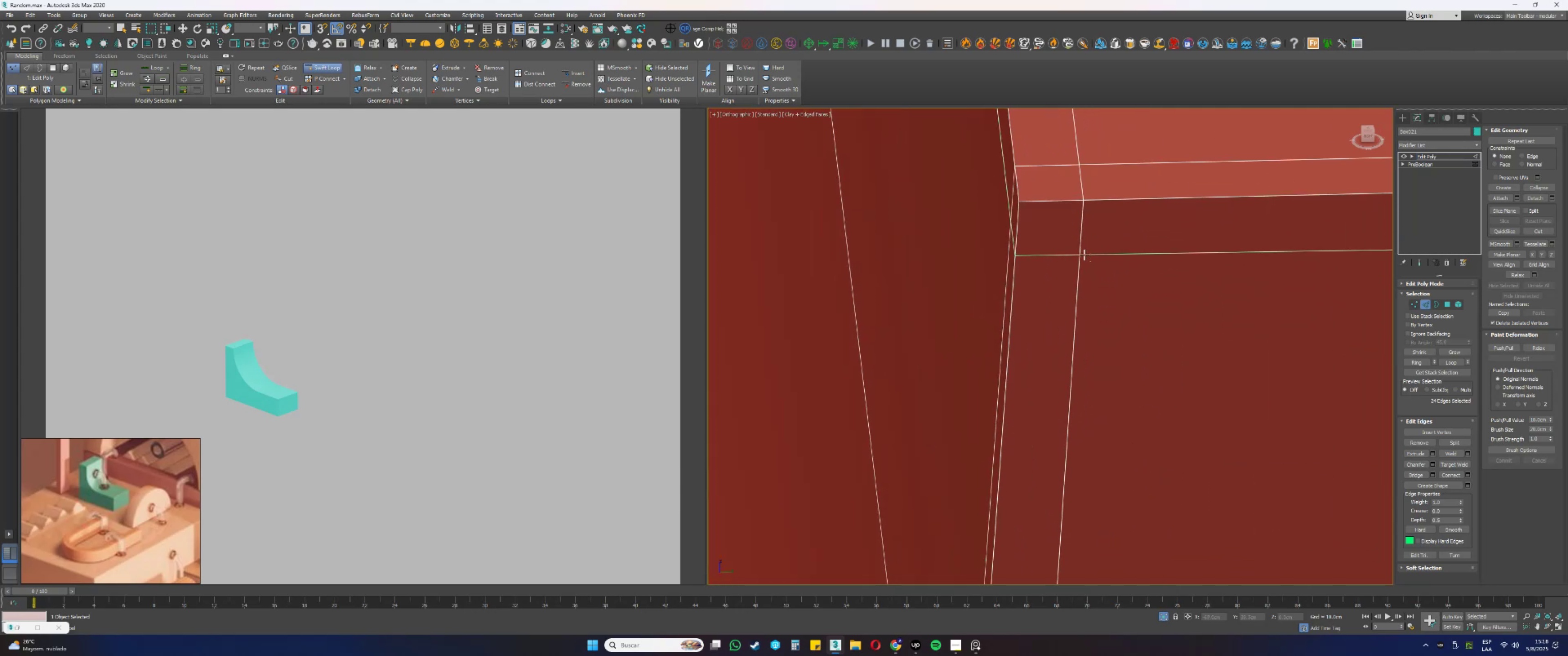 
left_click([1082, 251])
 